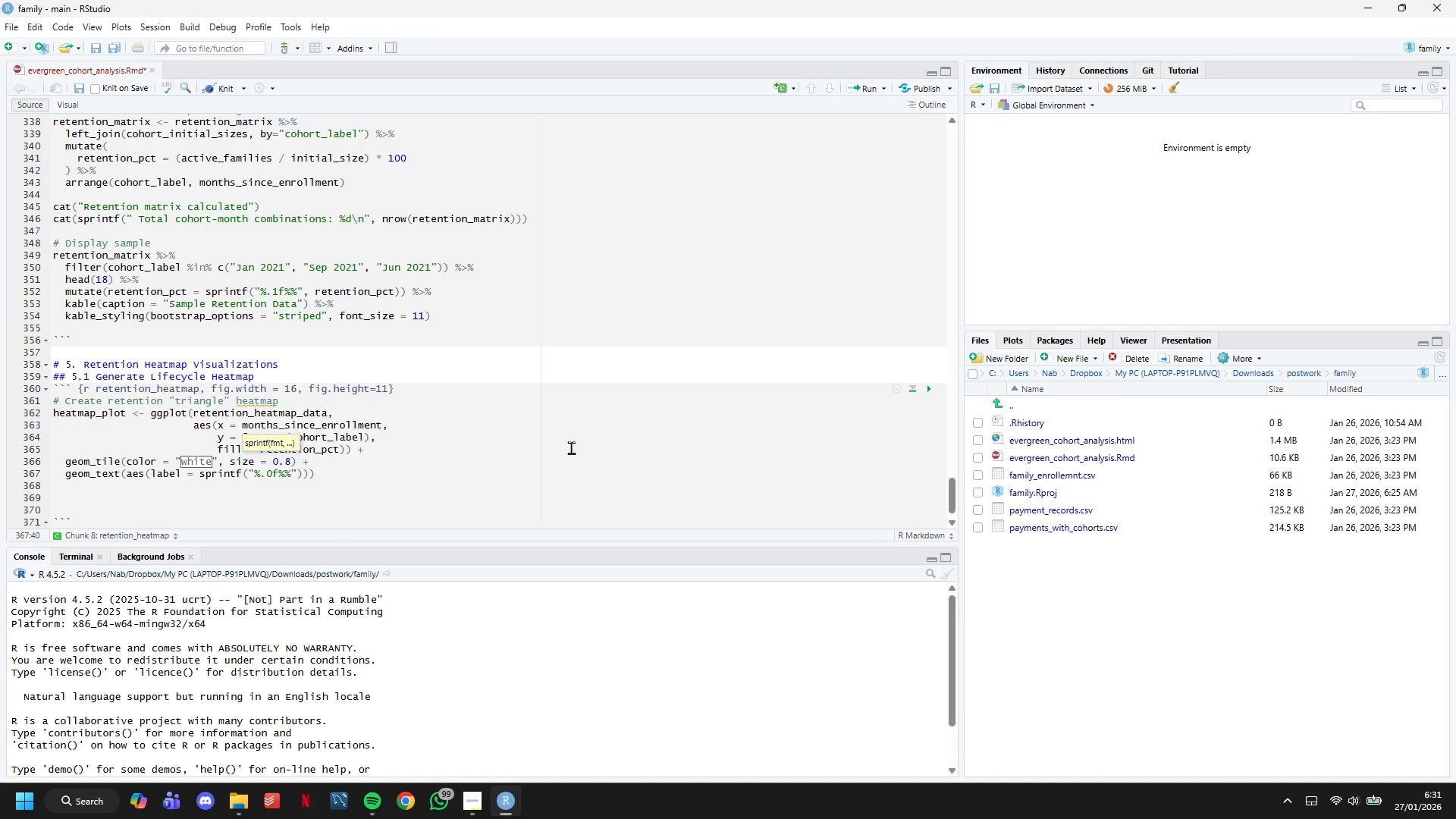 
key(ArrowRight)
 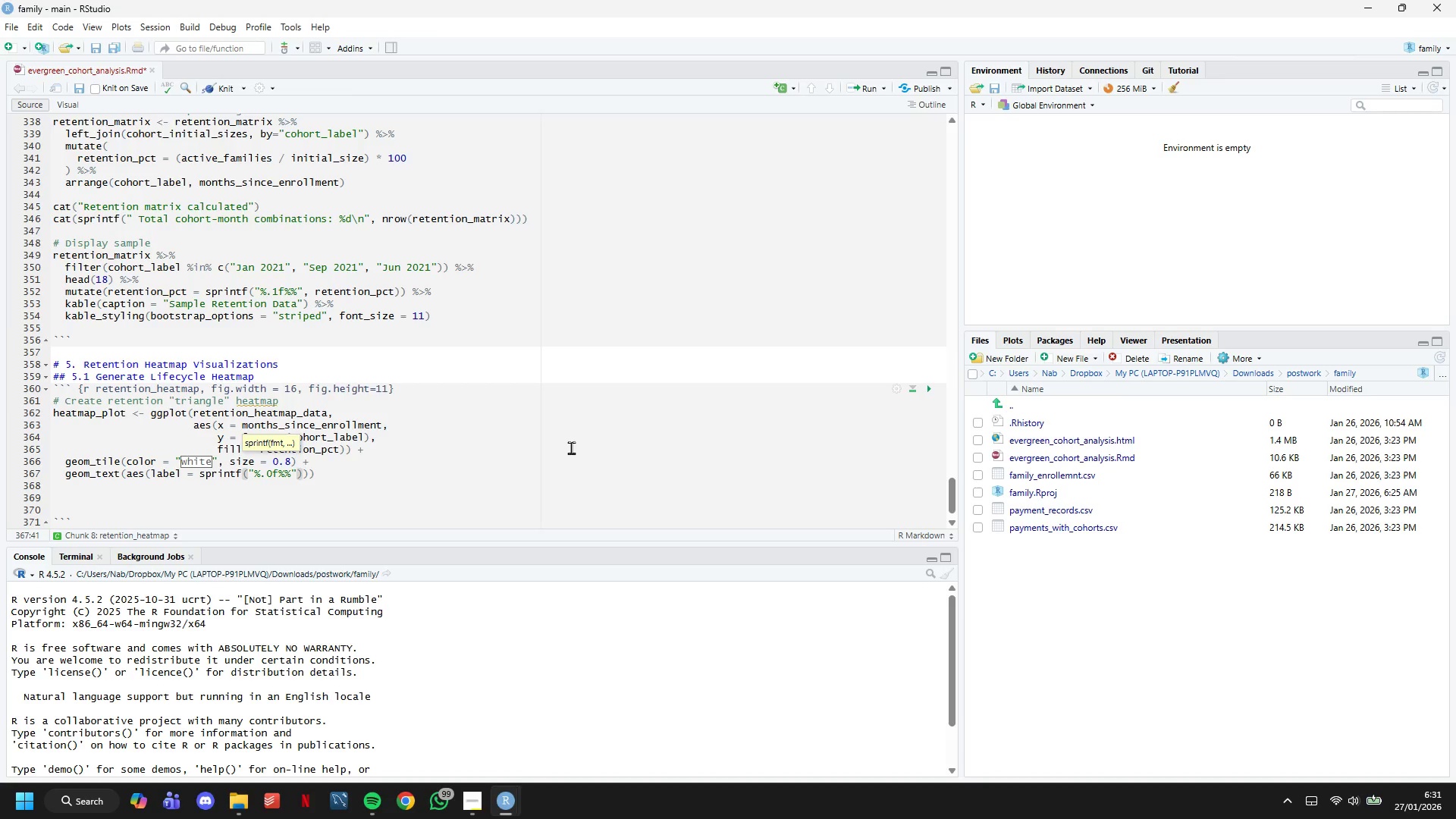 
type(, retention_pct)
 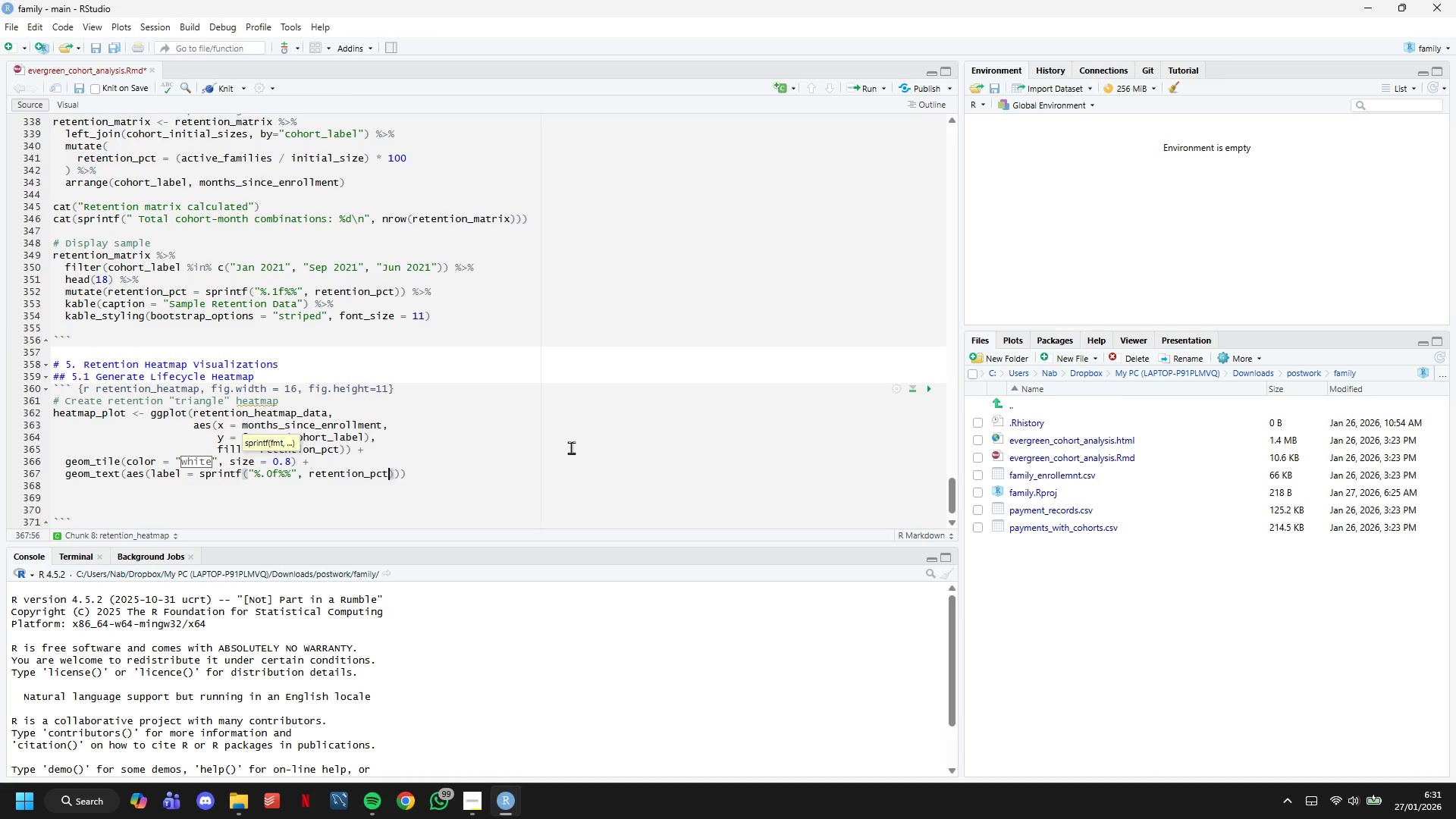 
key(ArrowRight)
 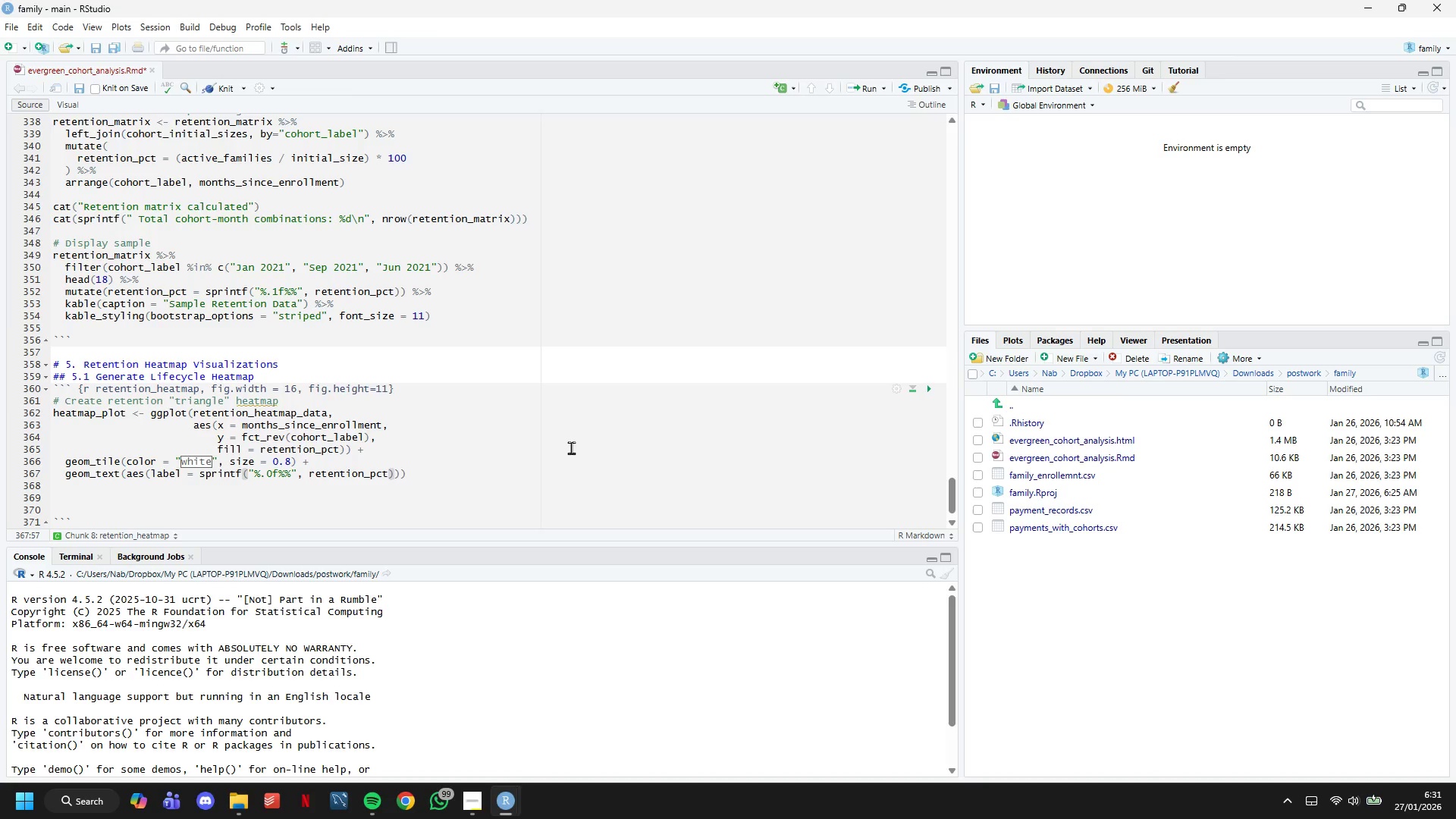 
key(ArrowRight)
 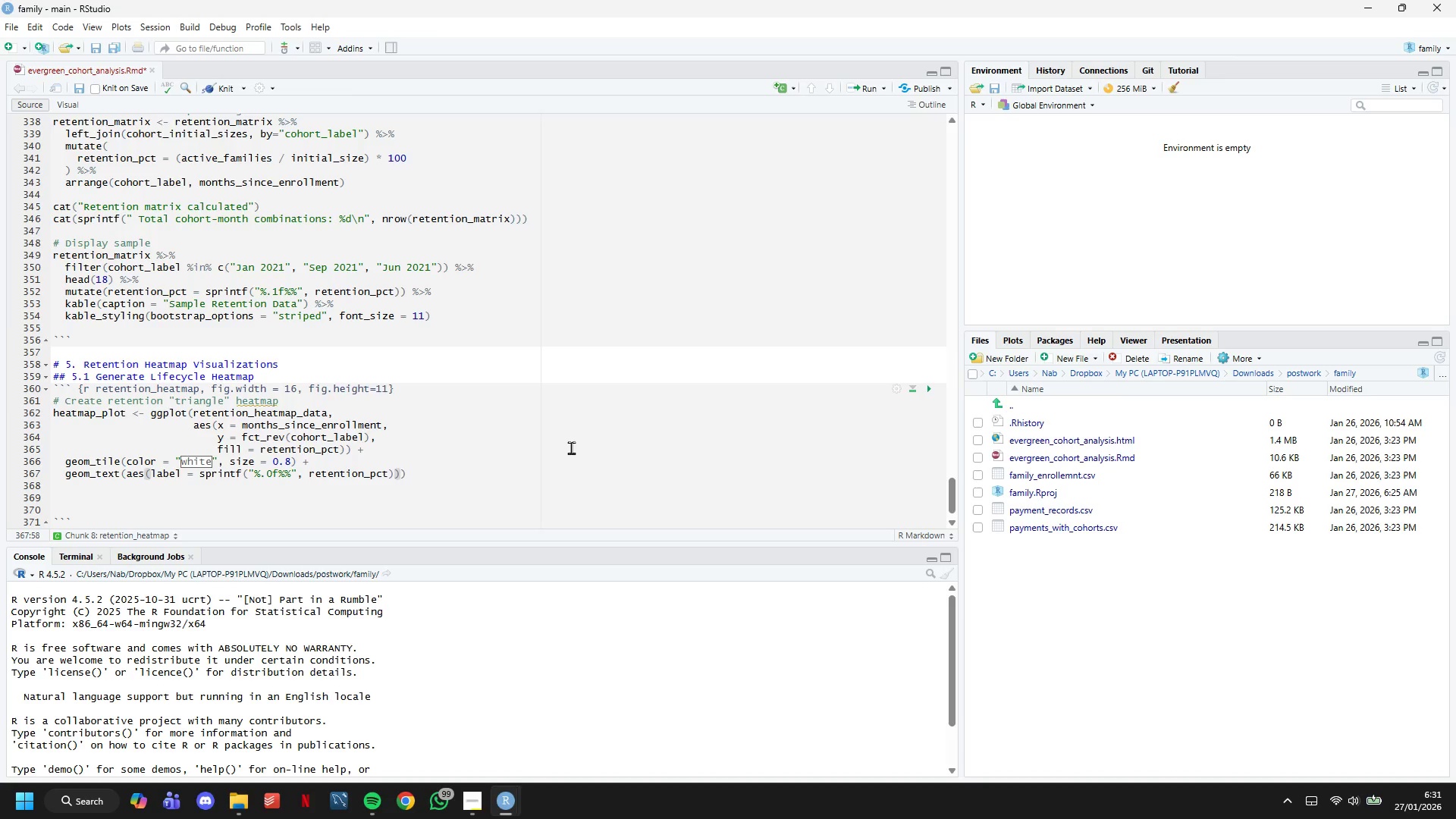 
key(Comma)
 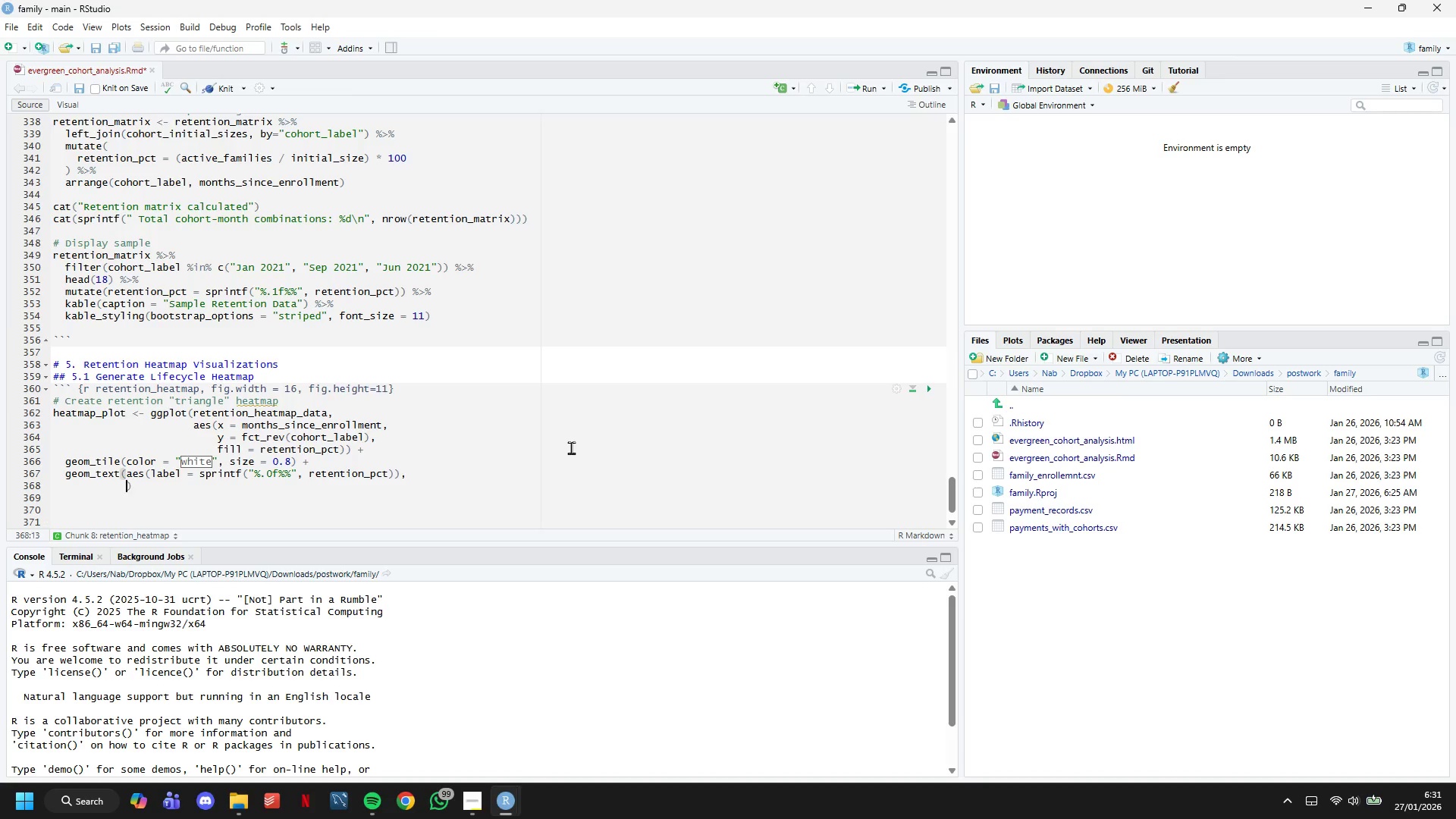 
key(Enter)
 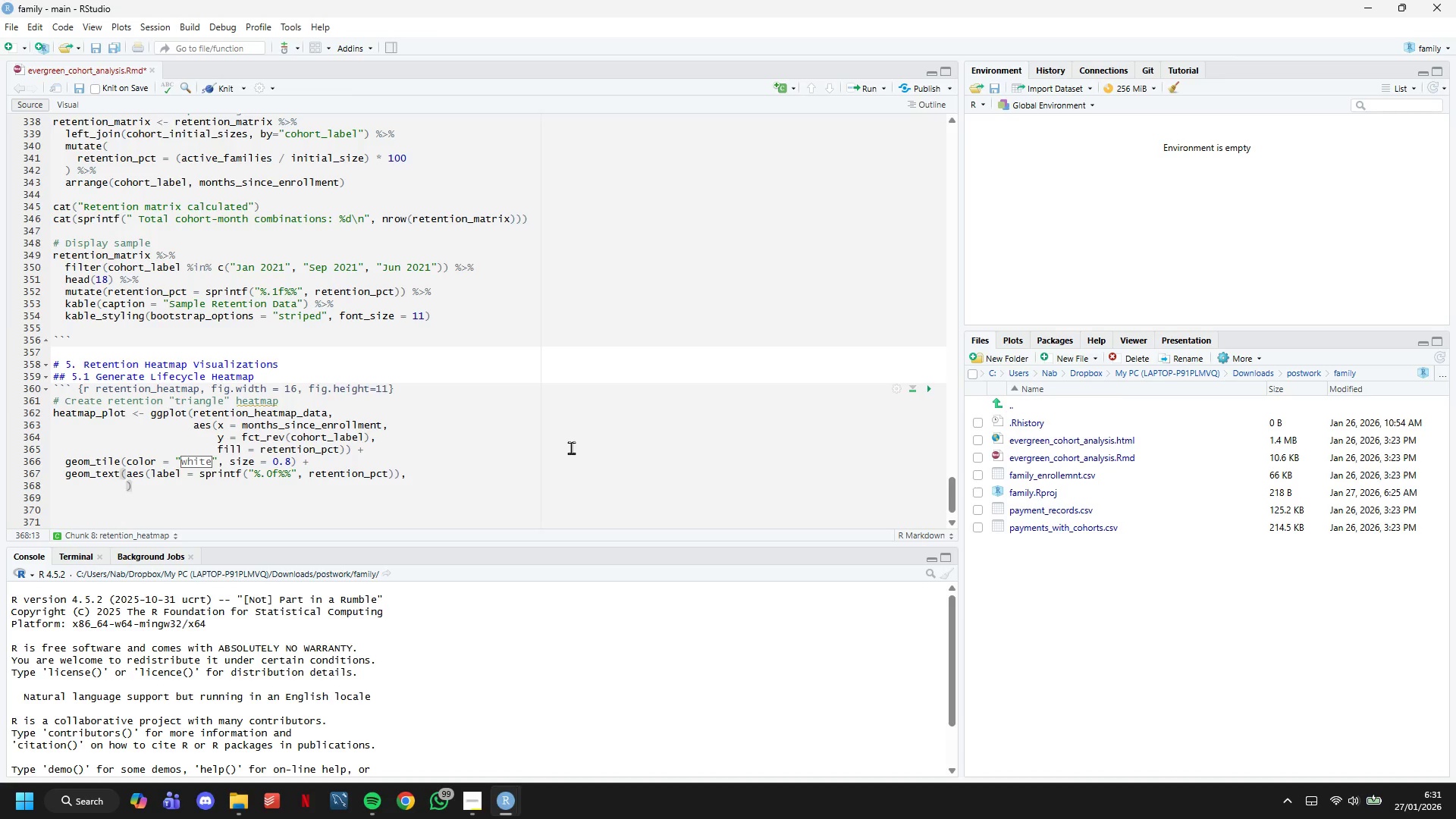 
type(color = "white)
 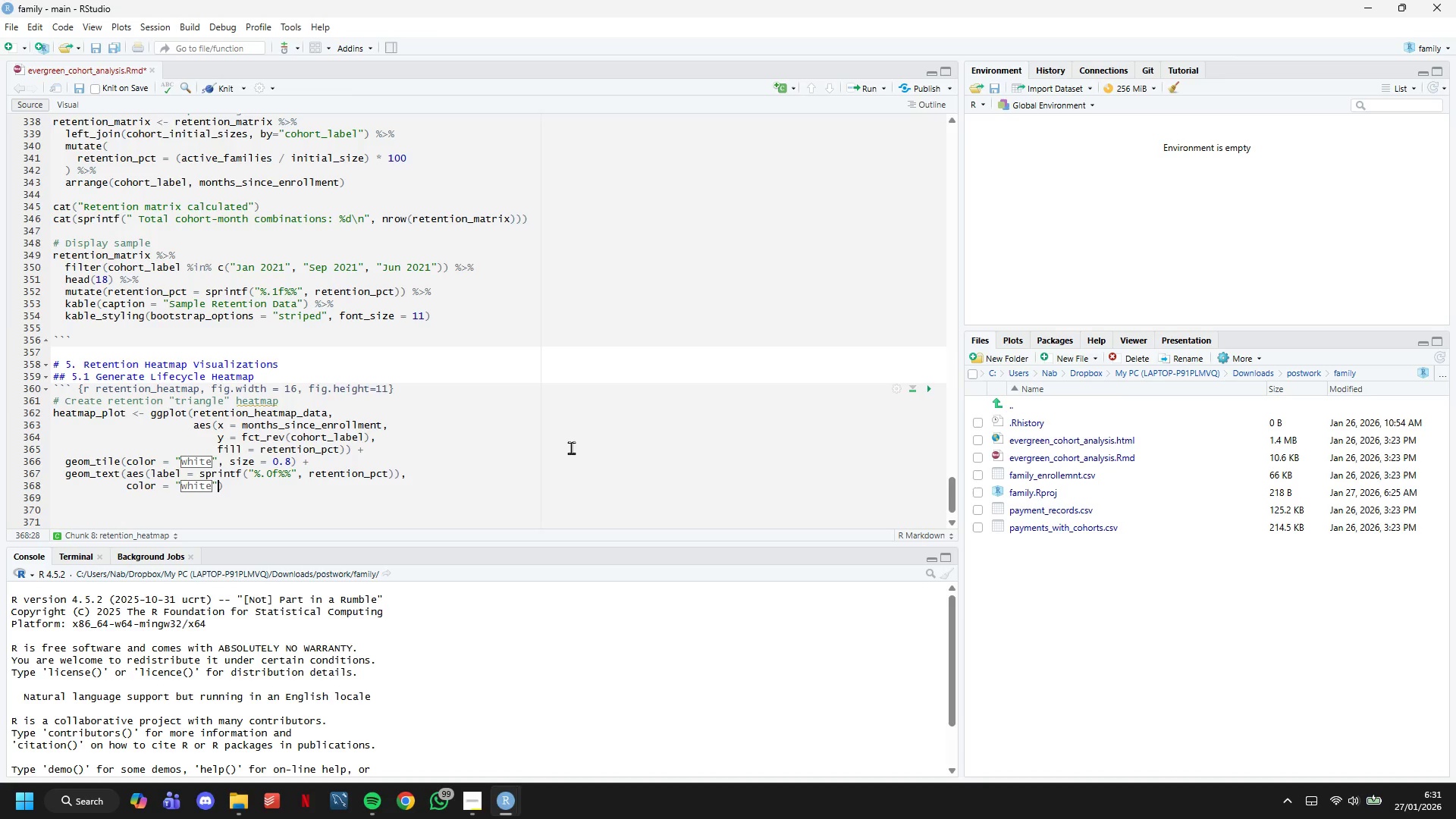 
key(ArrowRight)
 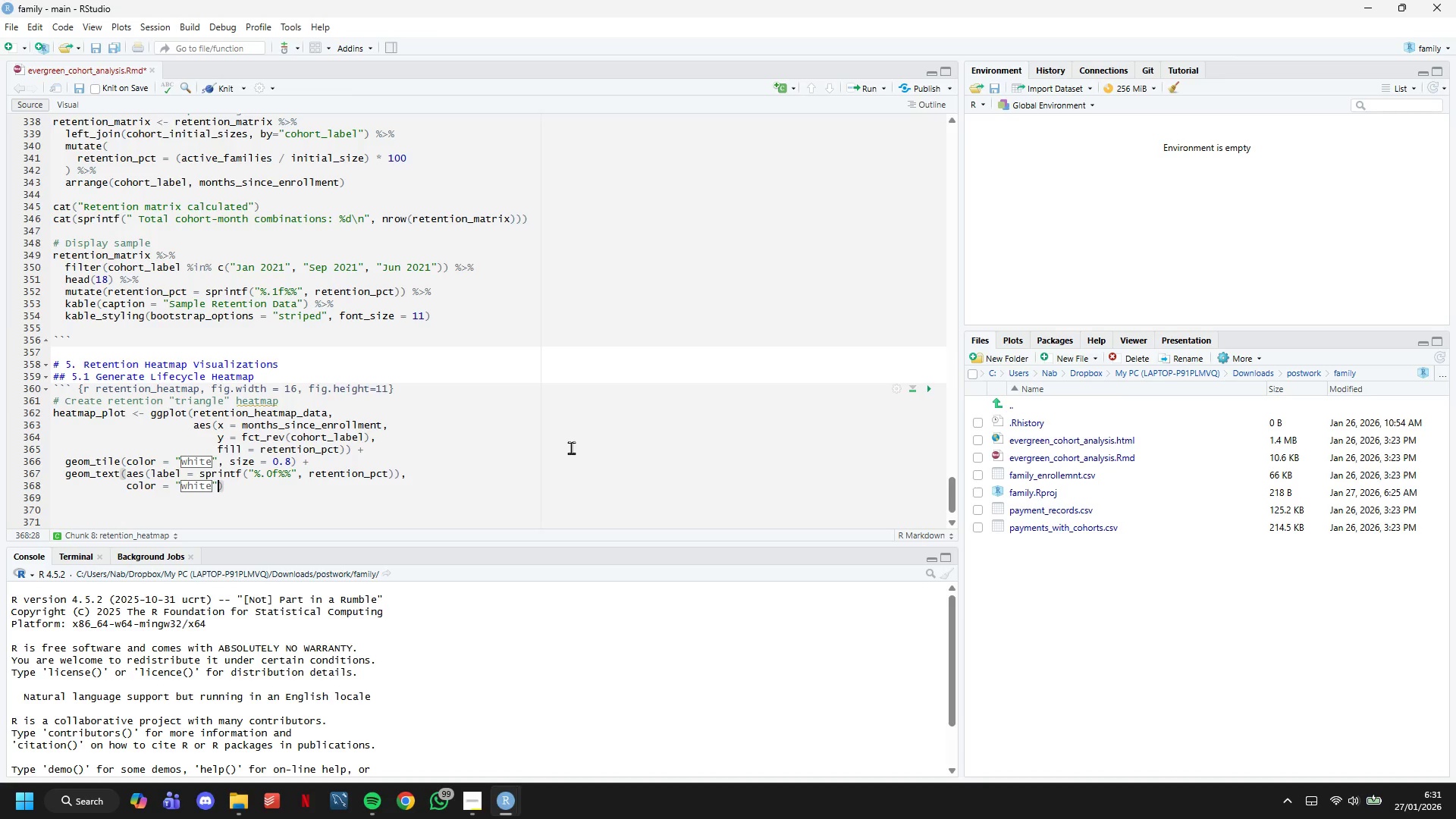 
type(, fontface = "bold)
 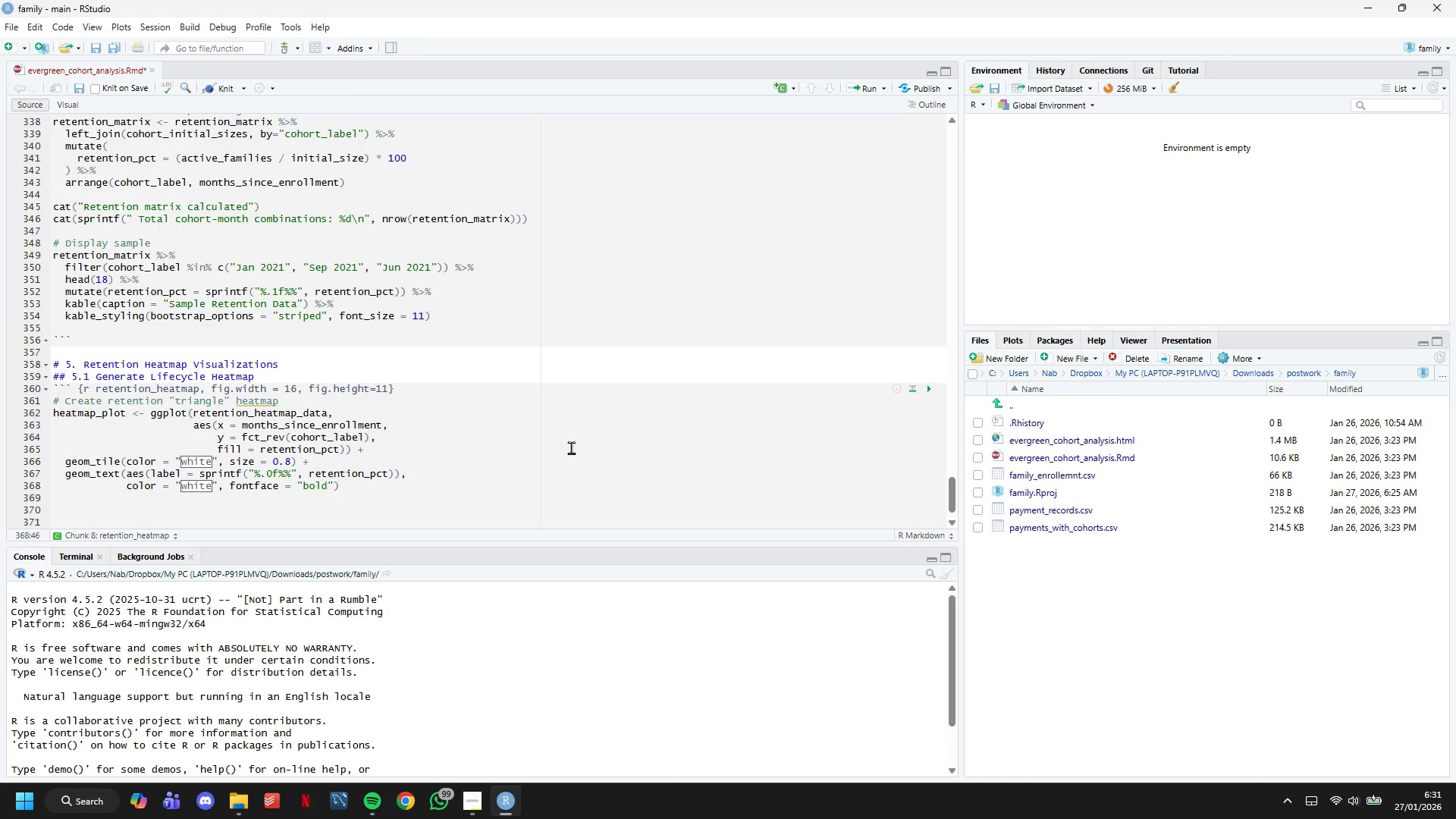 
key(ArrowRight)
 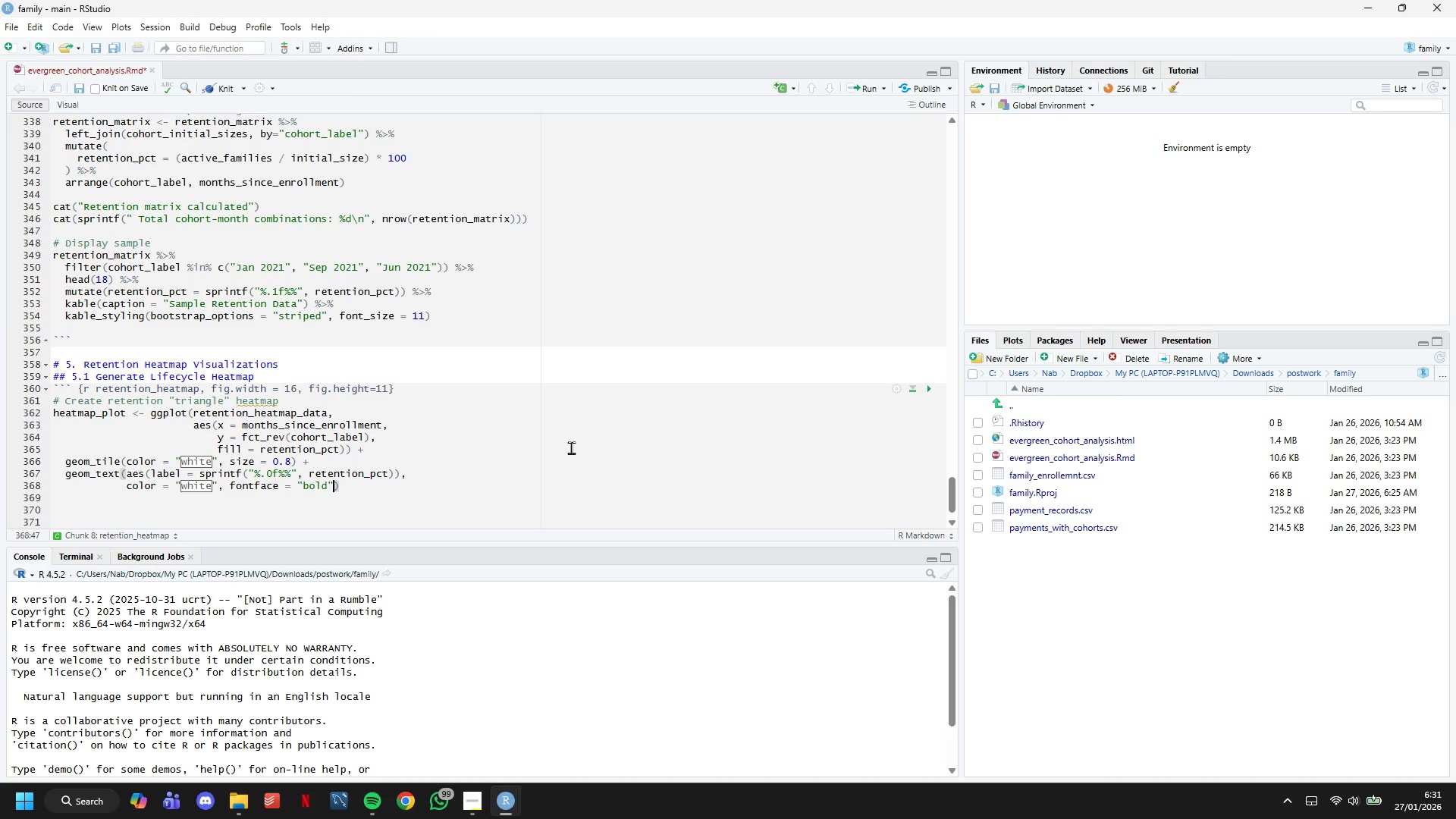 
type(, size = 3.2)
 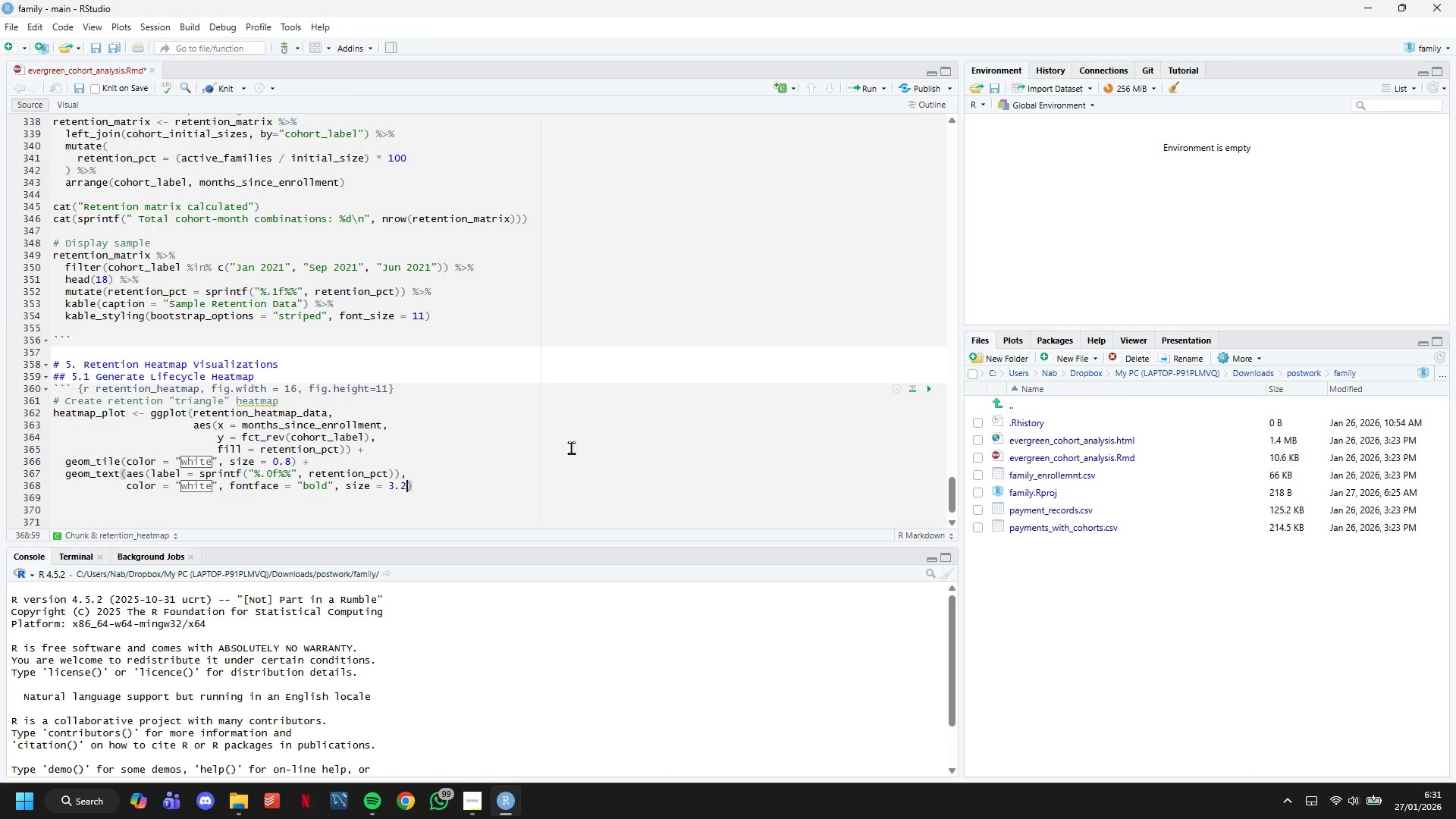 
key(ArrowRight)
 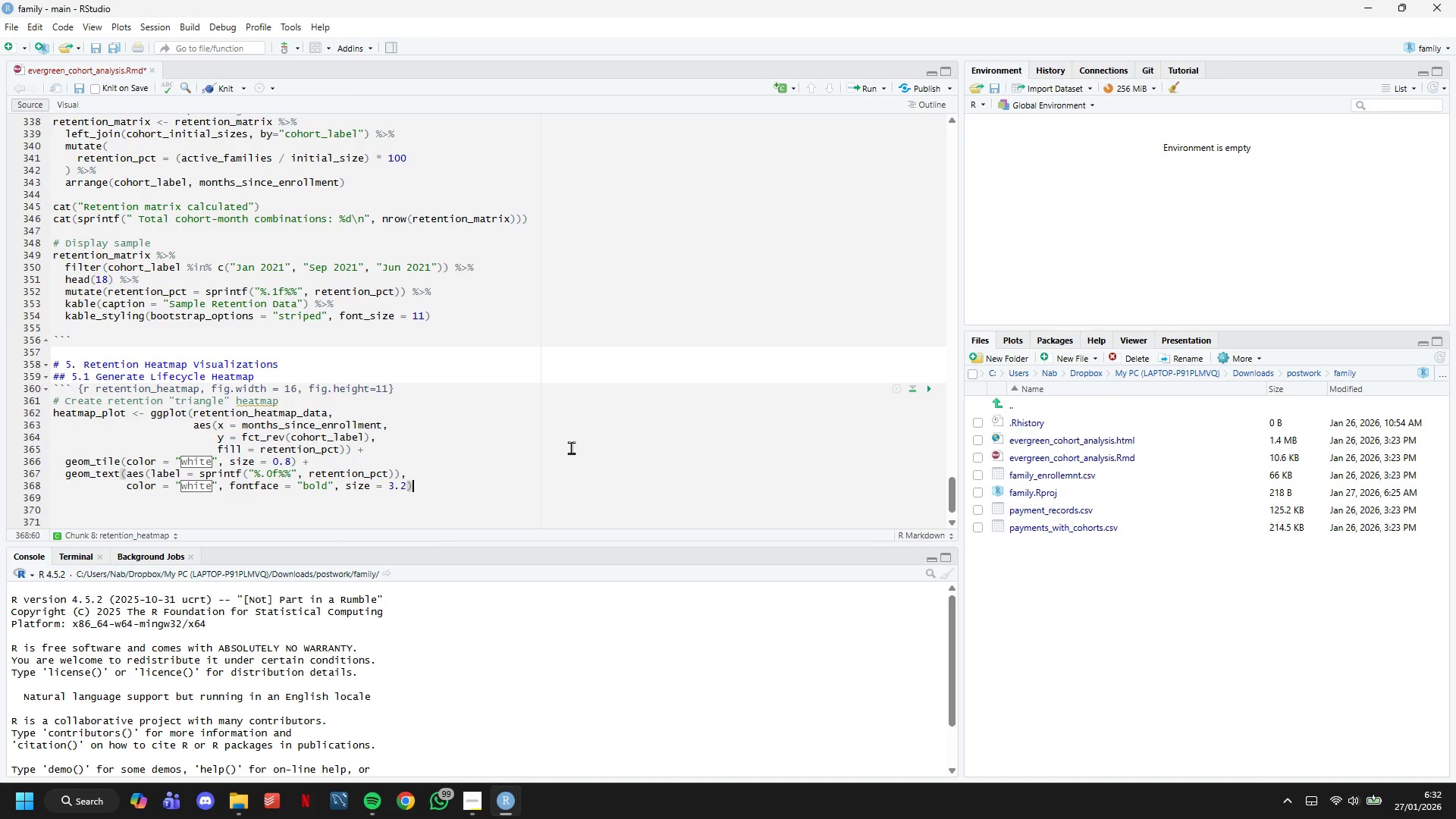 
key(Space)
 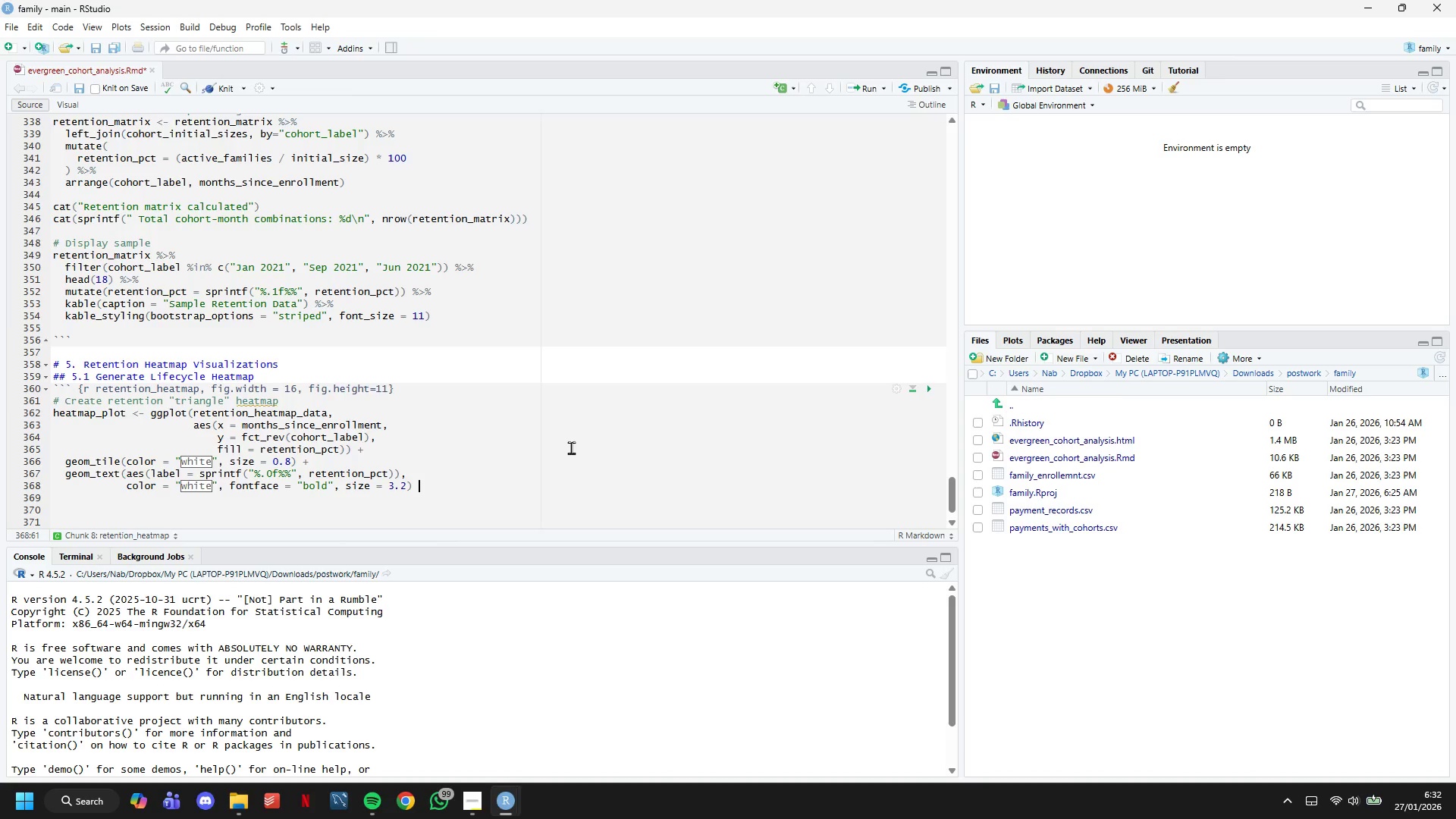 
key(Shift+Equal)
 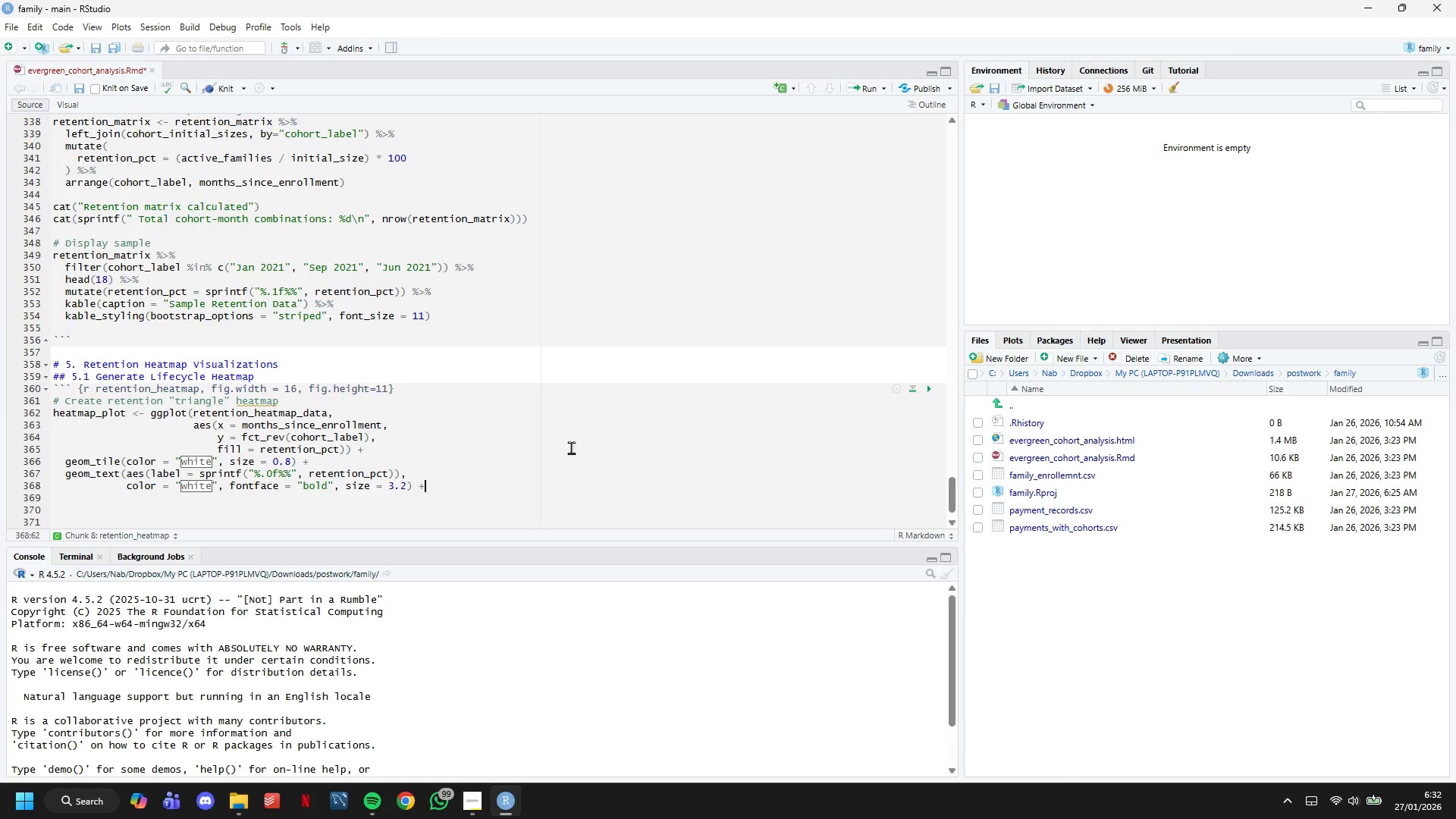 
key(Enter)
 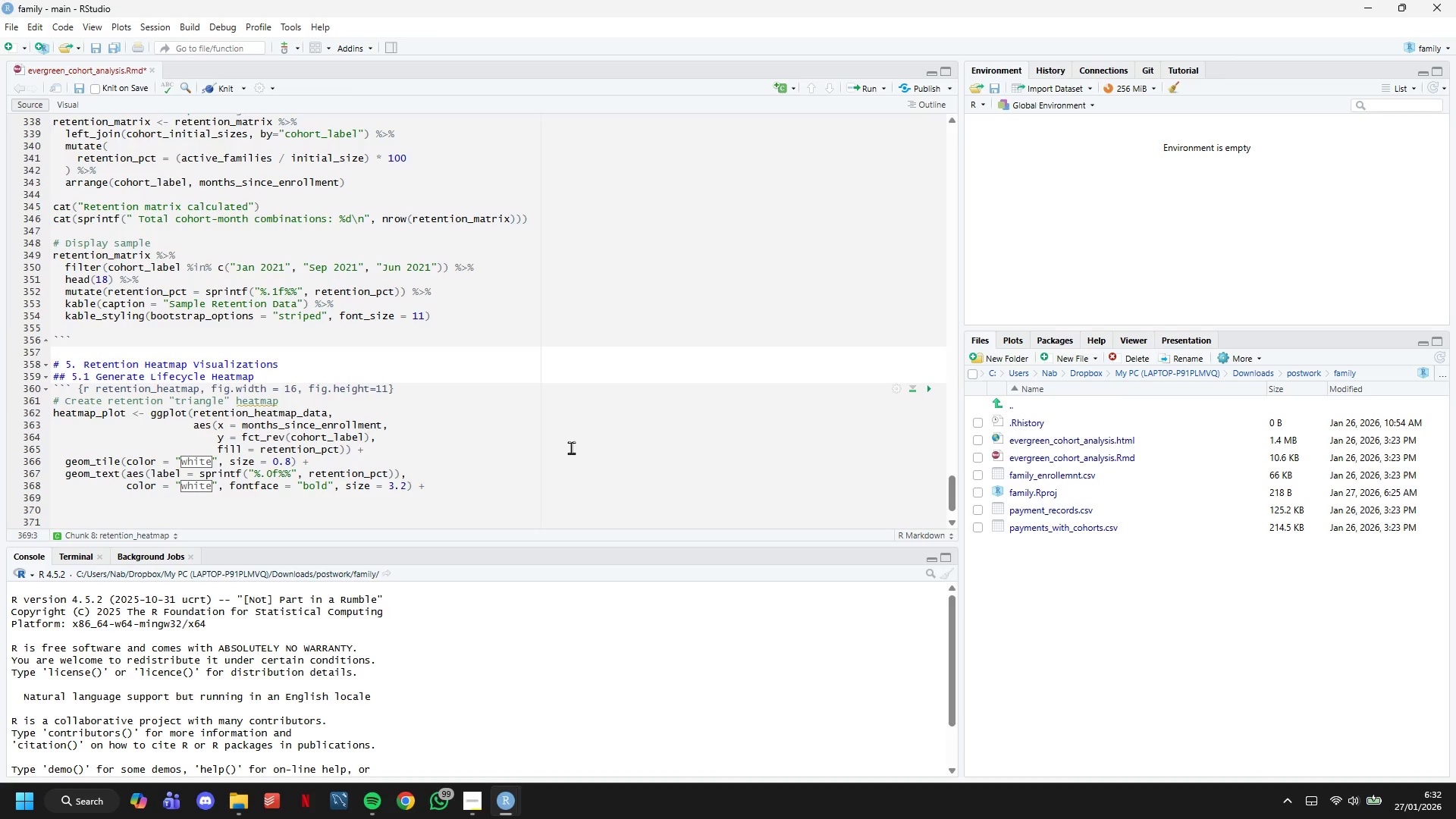 
type(scale_fill_viridis_c()
 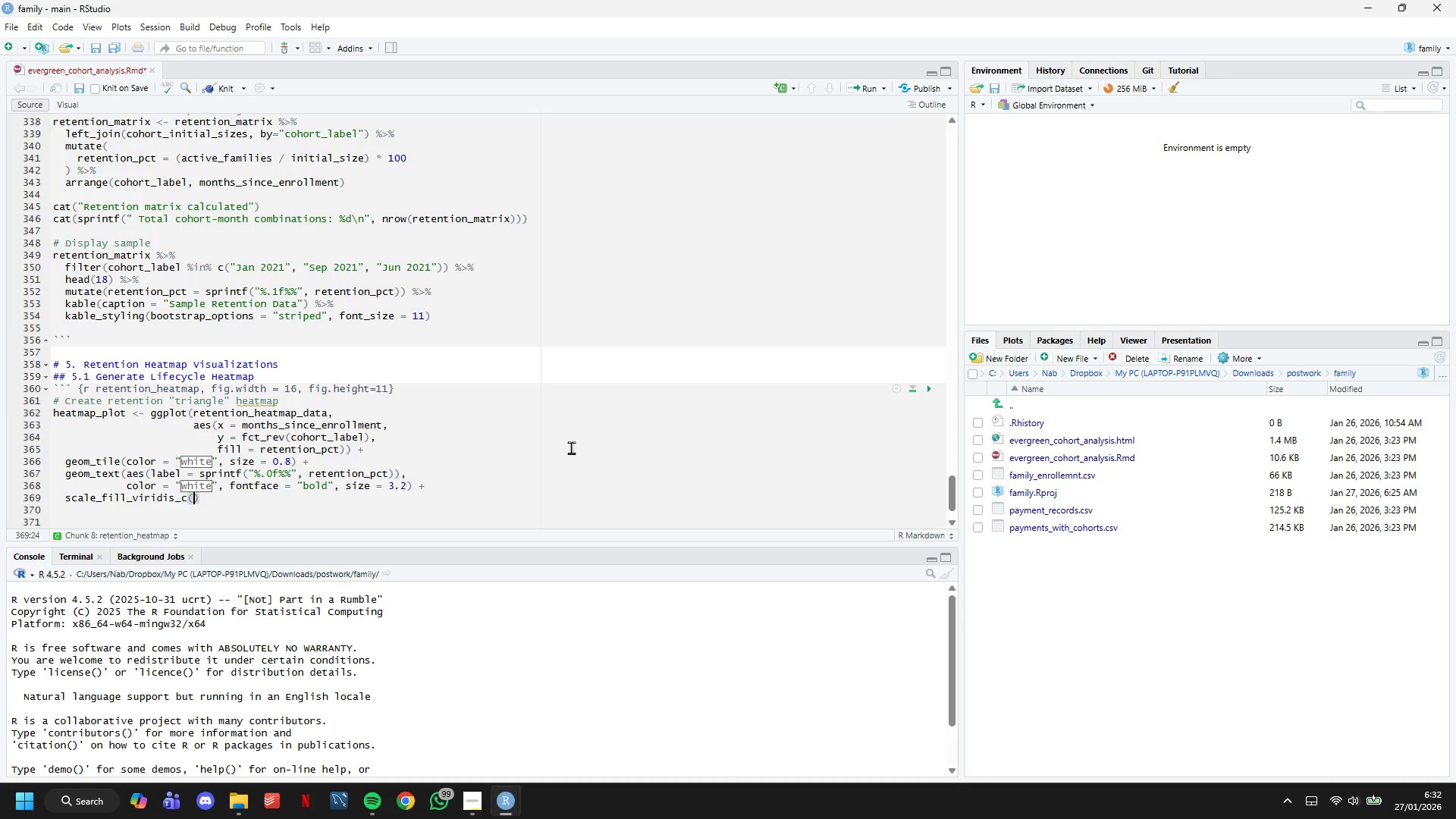 
key(Enter)
 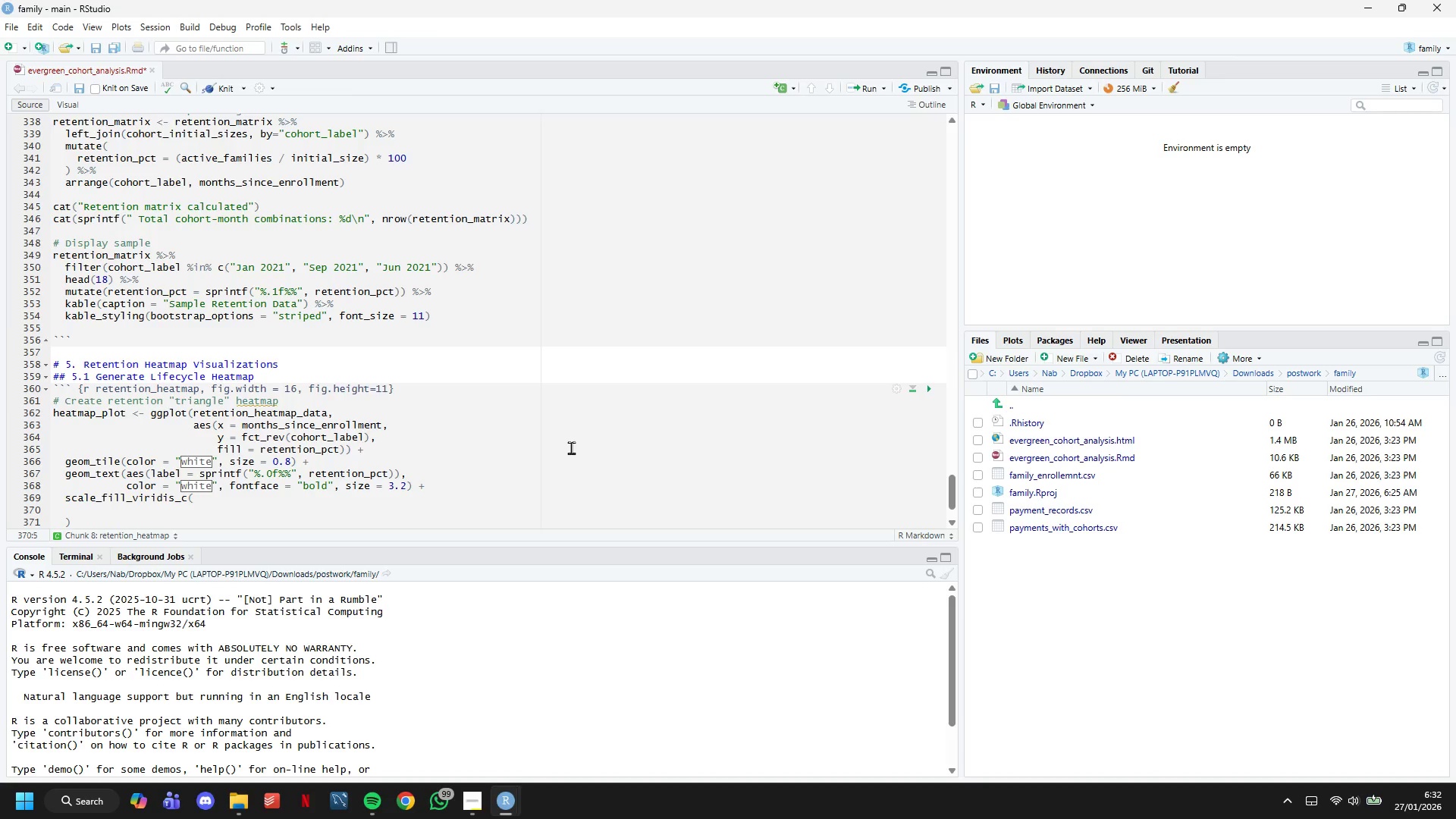 
wait(18.27)
 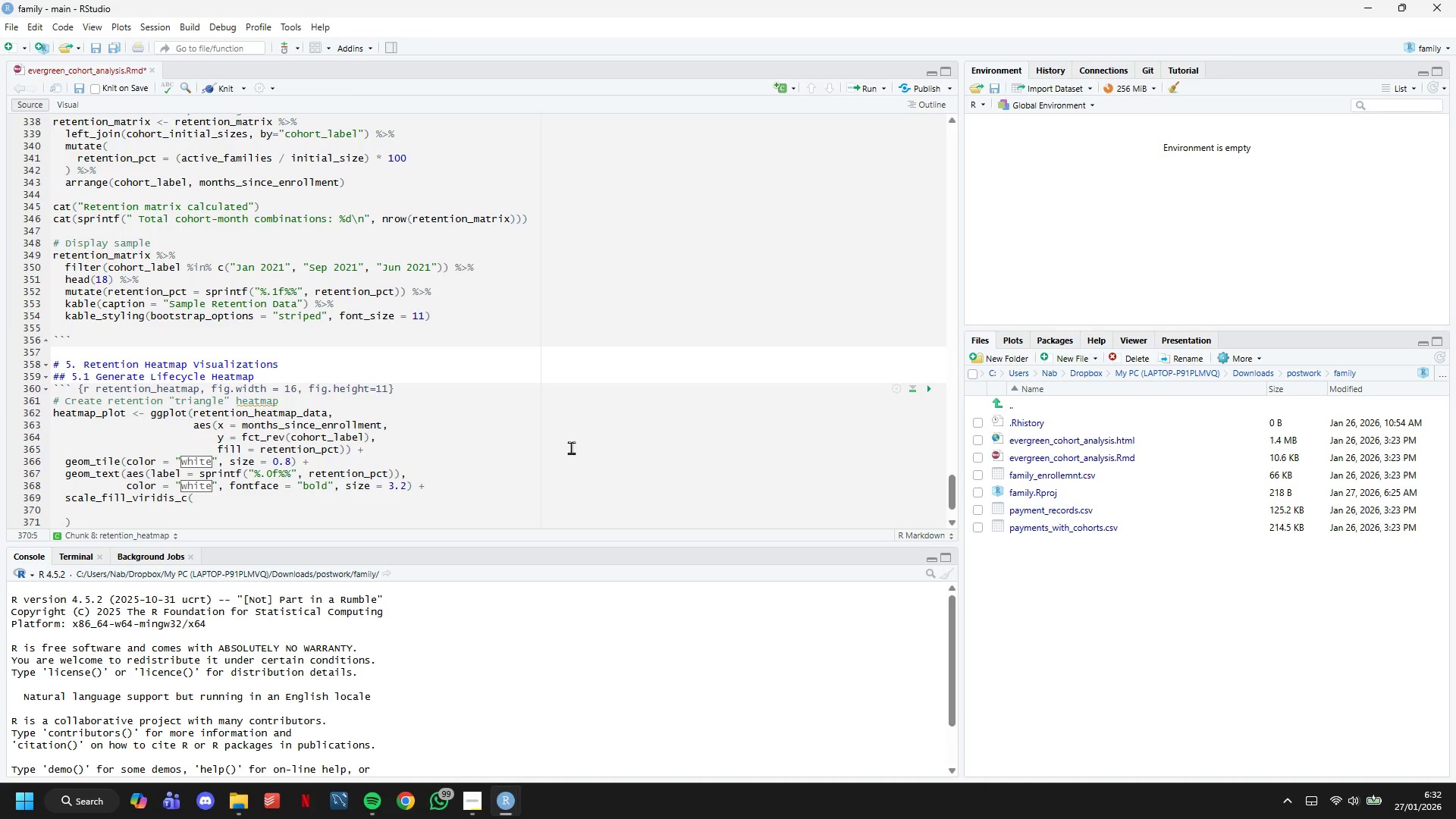 
type(option = "plasma)
 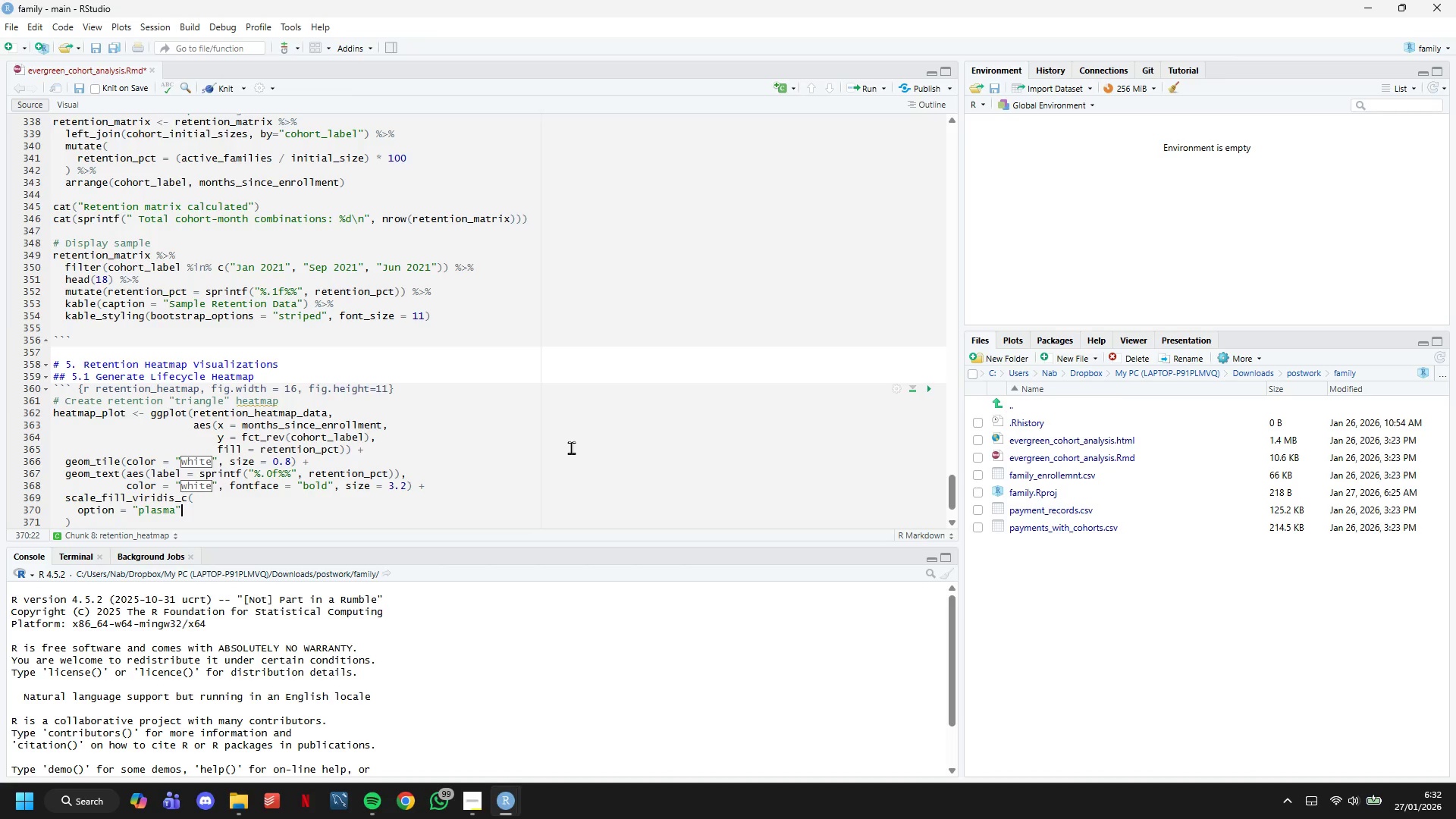 
 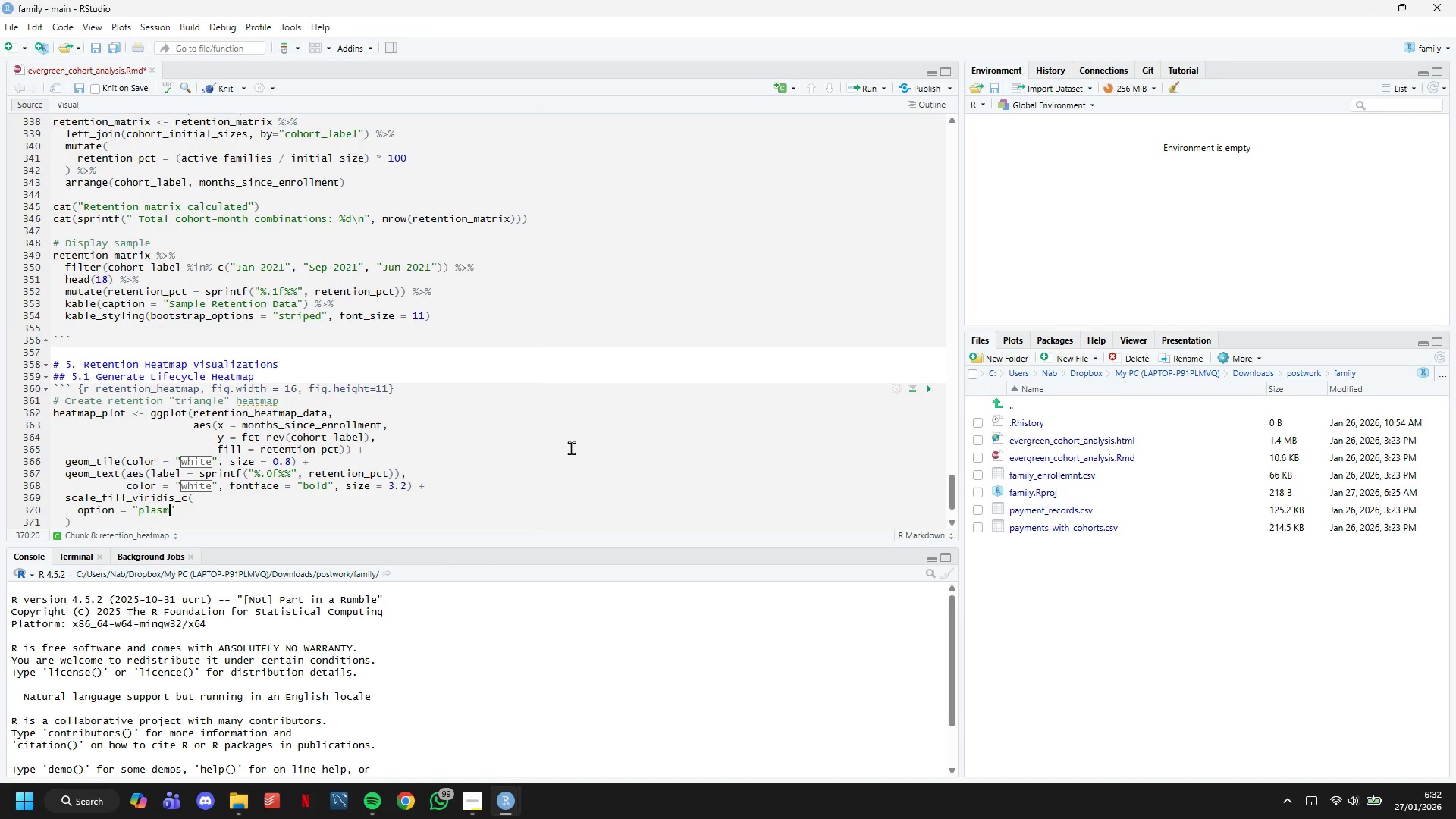 
key(ArrowRight)
 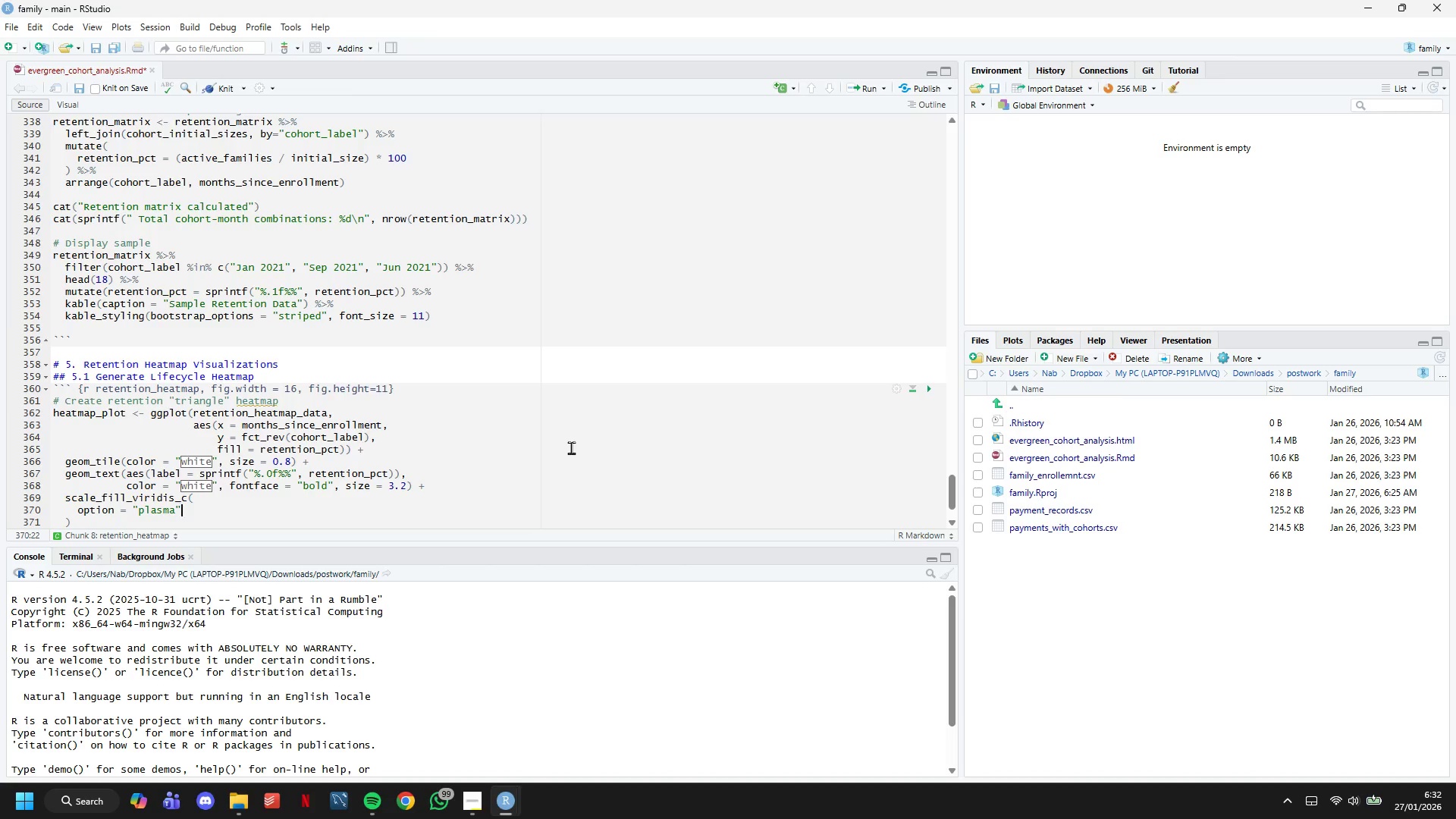 
key(Comma)
 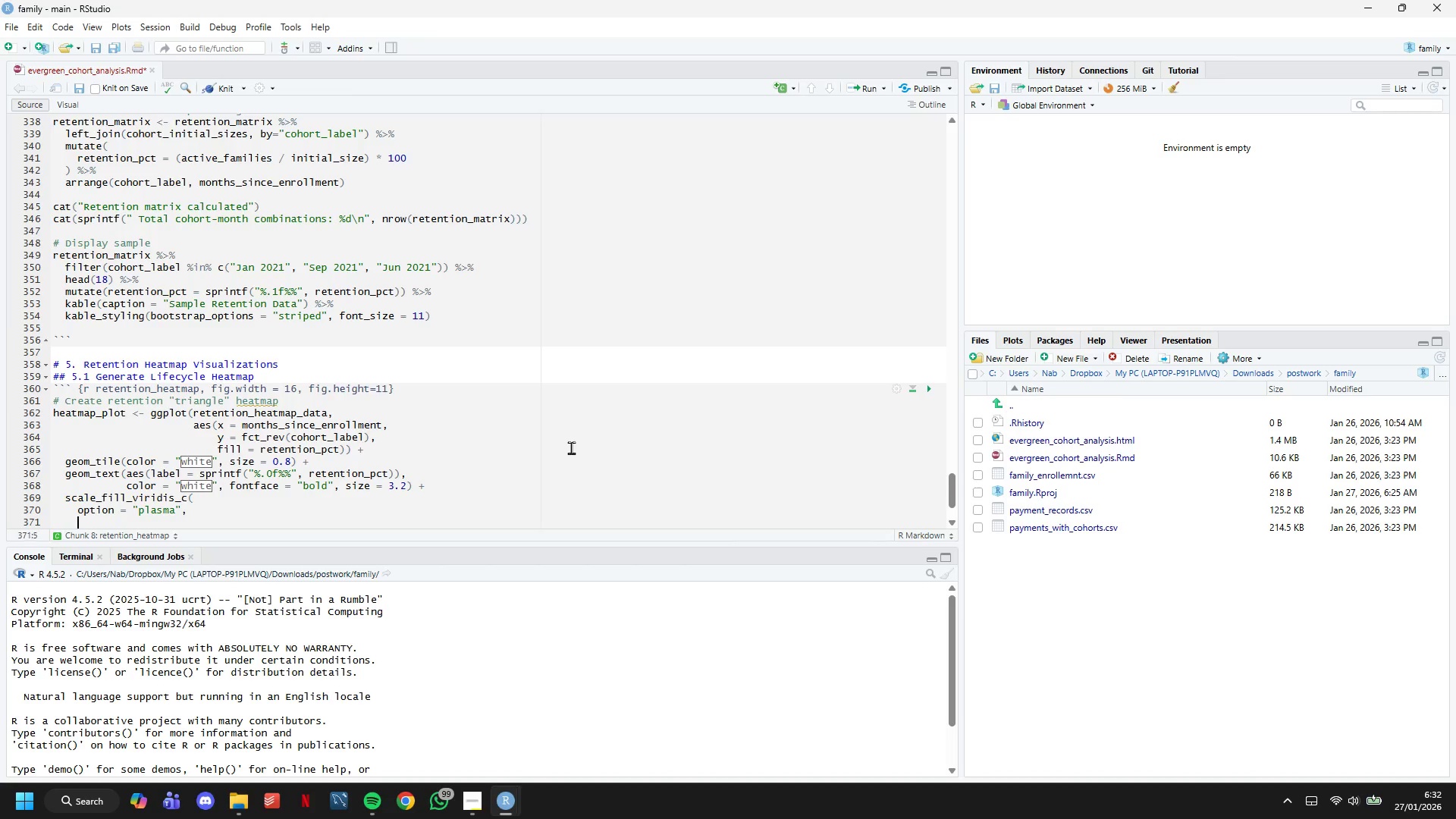 
key(Enter)
 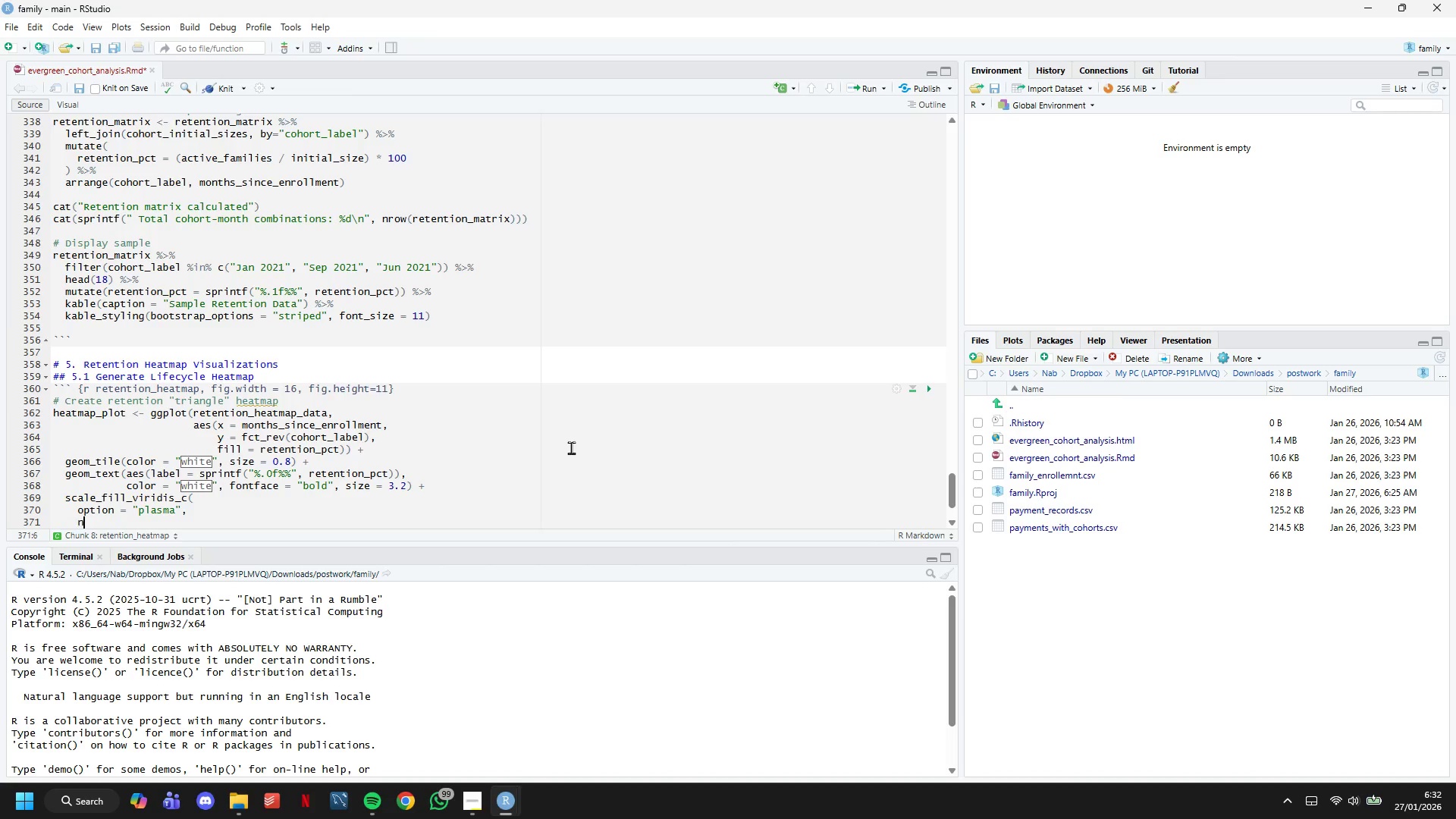 
type(name = "Retention %)
 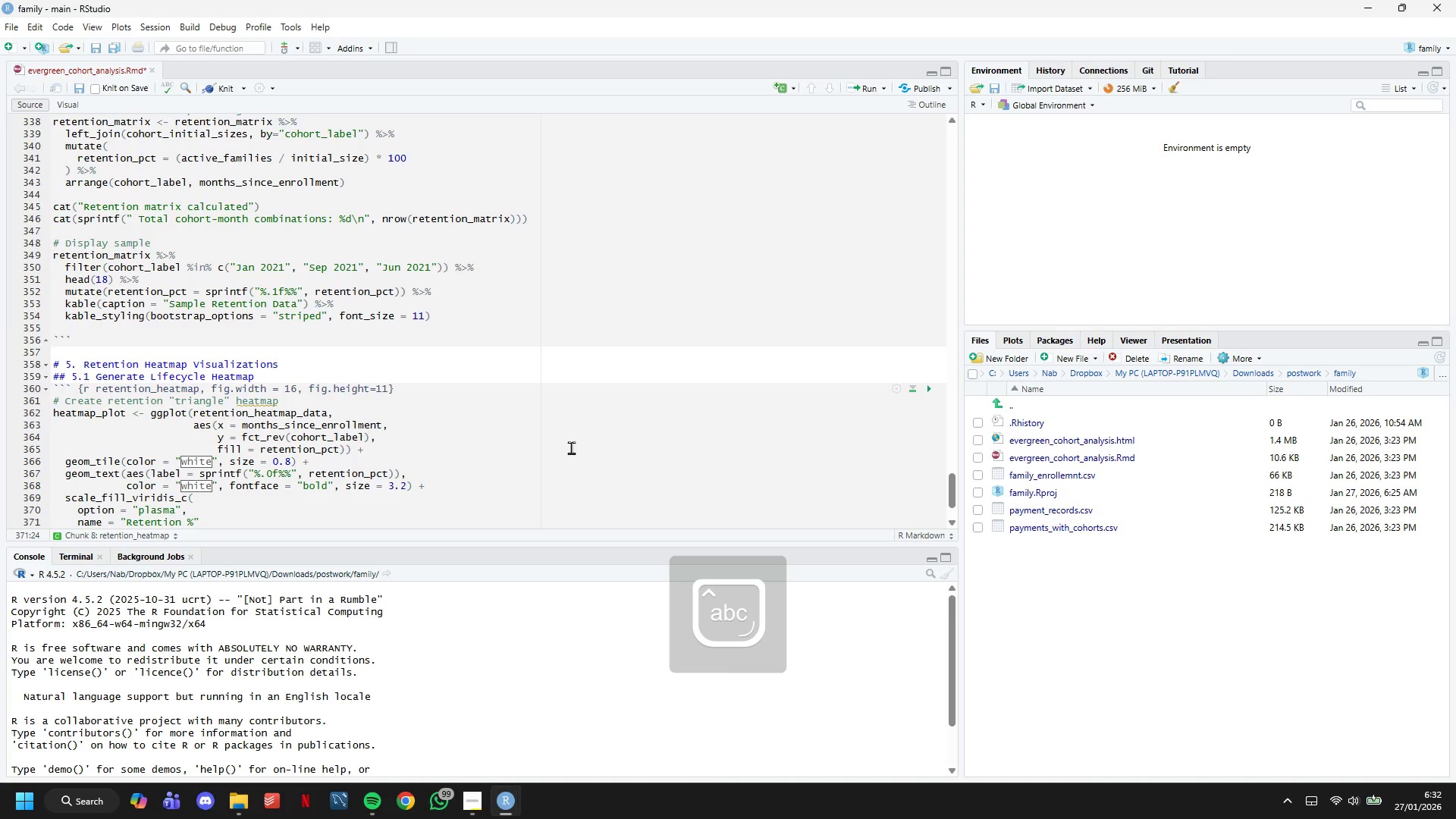 
key(ArrowRight)
 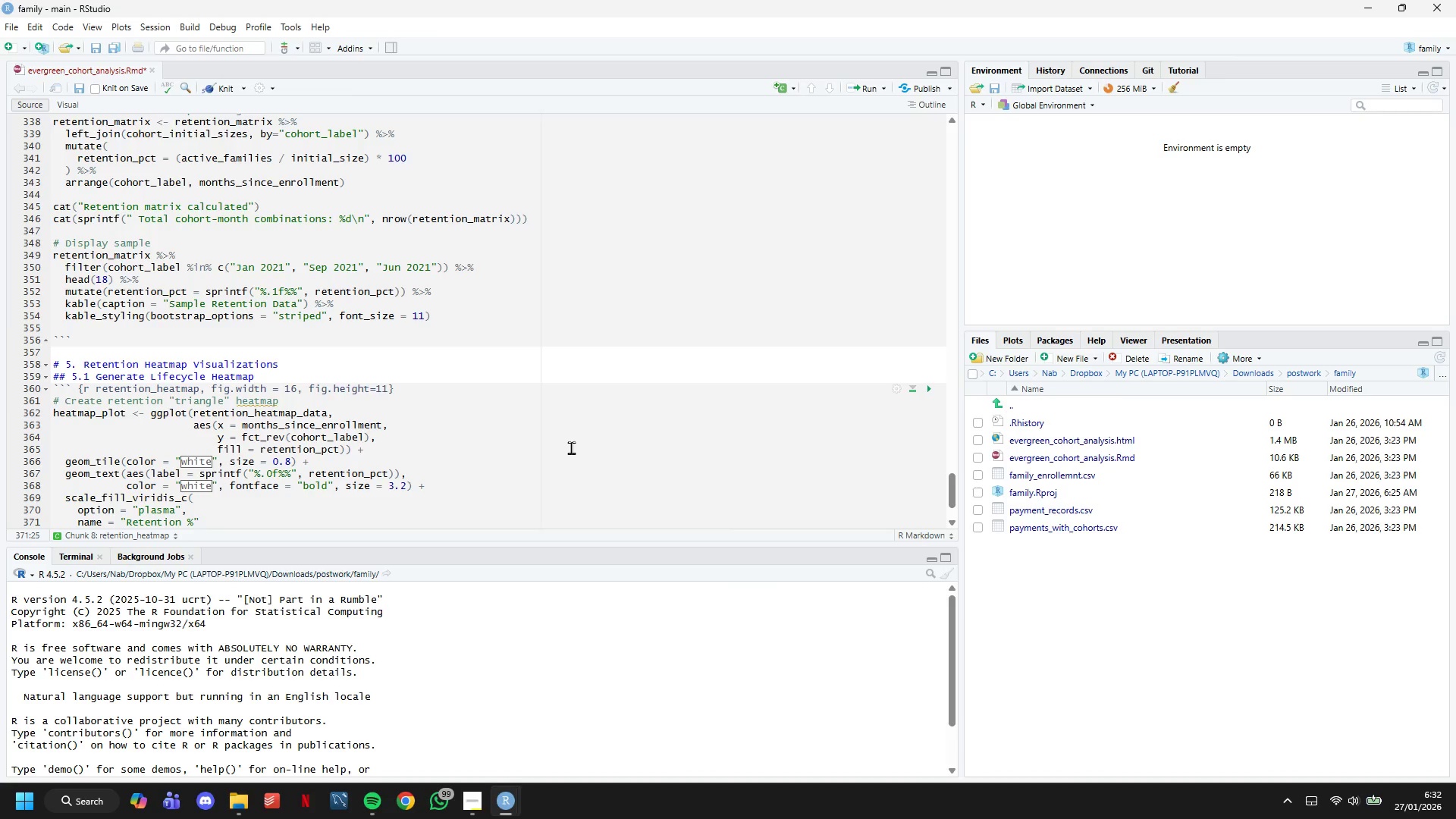 
key(Comma)
 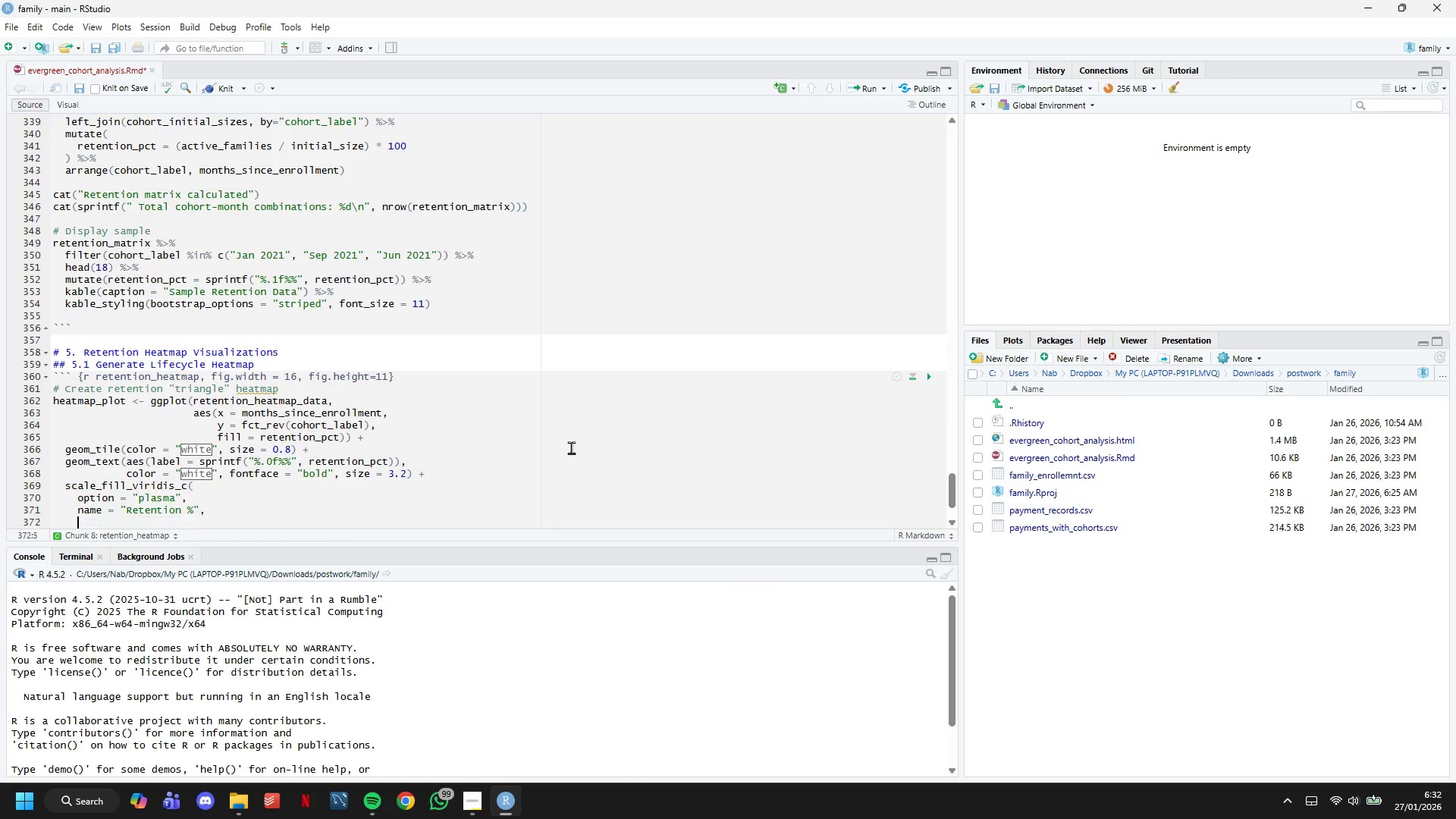 
key(Enter)
 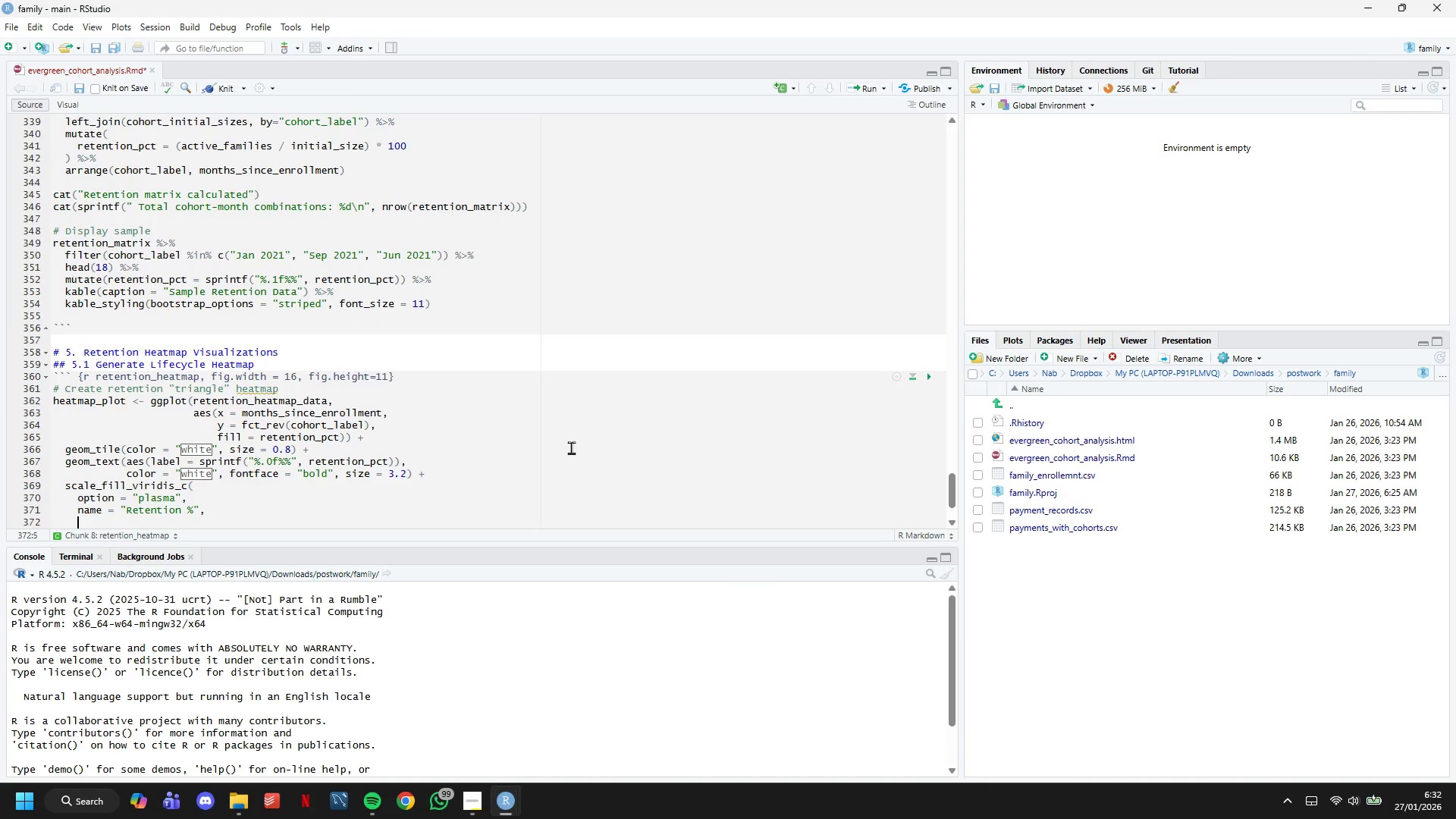 
type(limits = c(0, 100)
 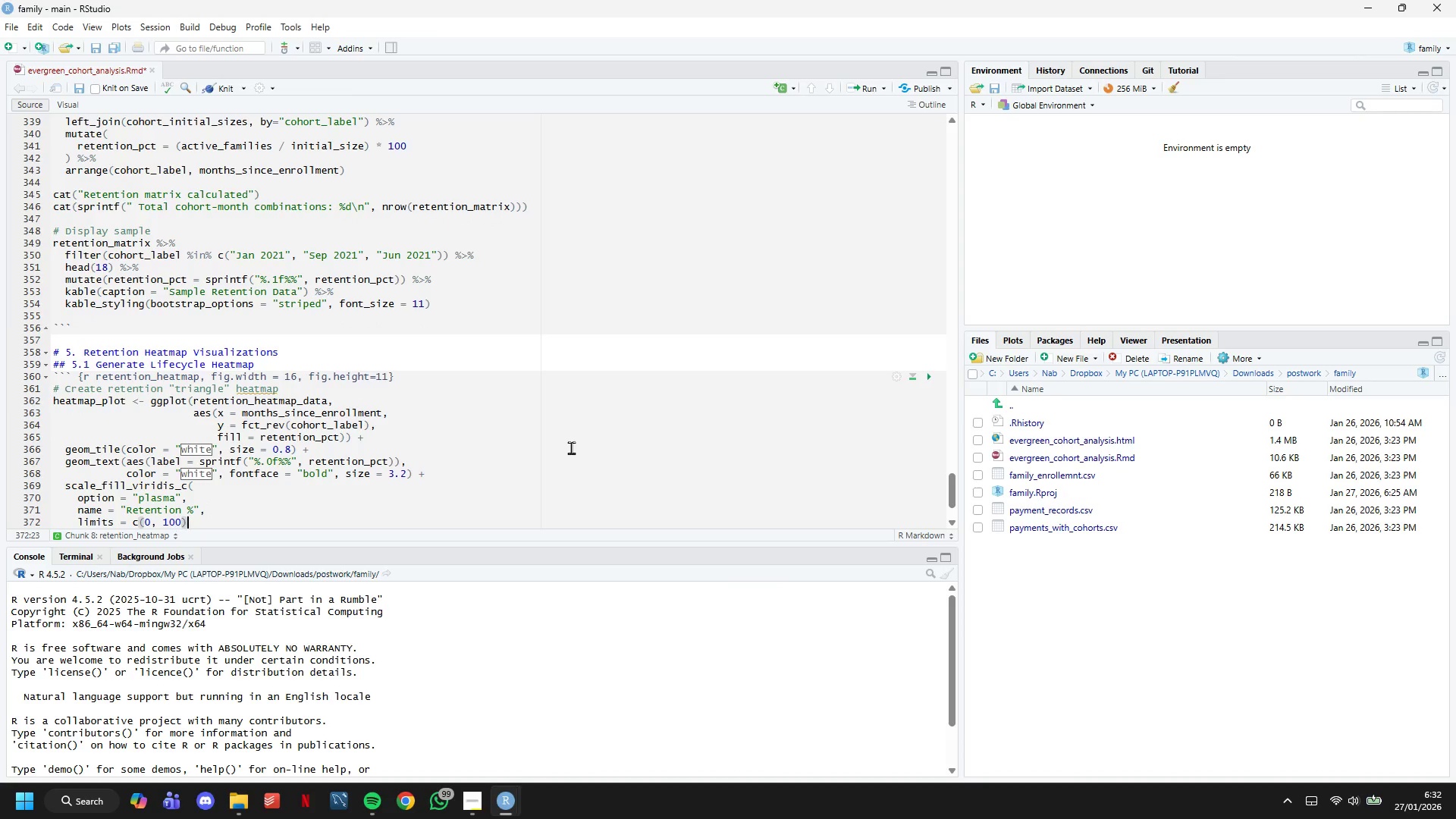 
key(ArrowRight)
 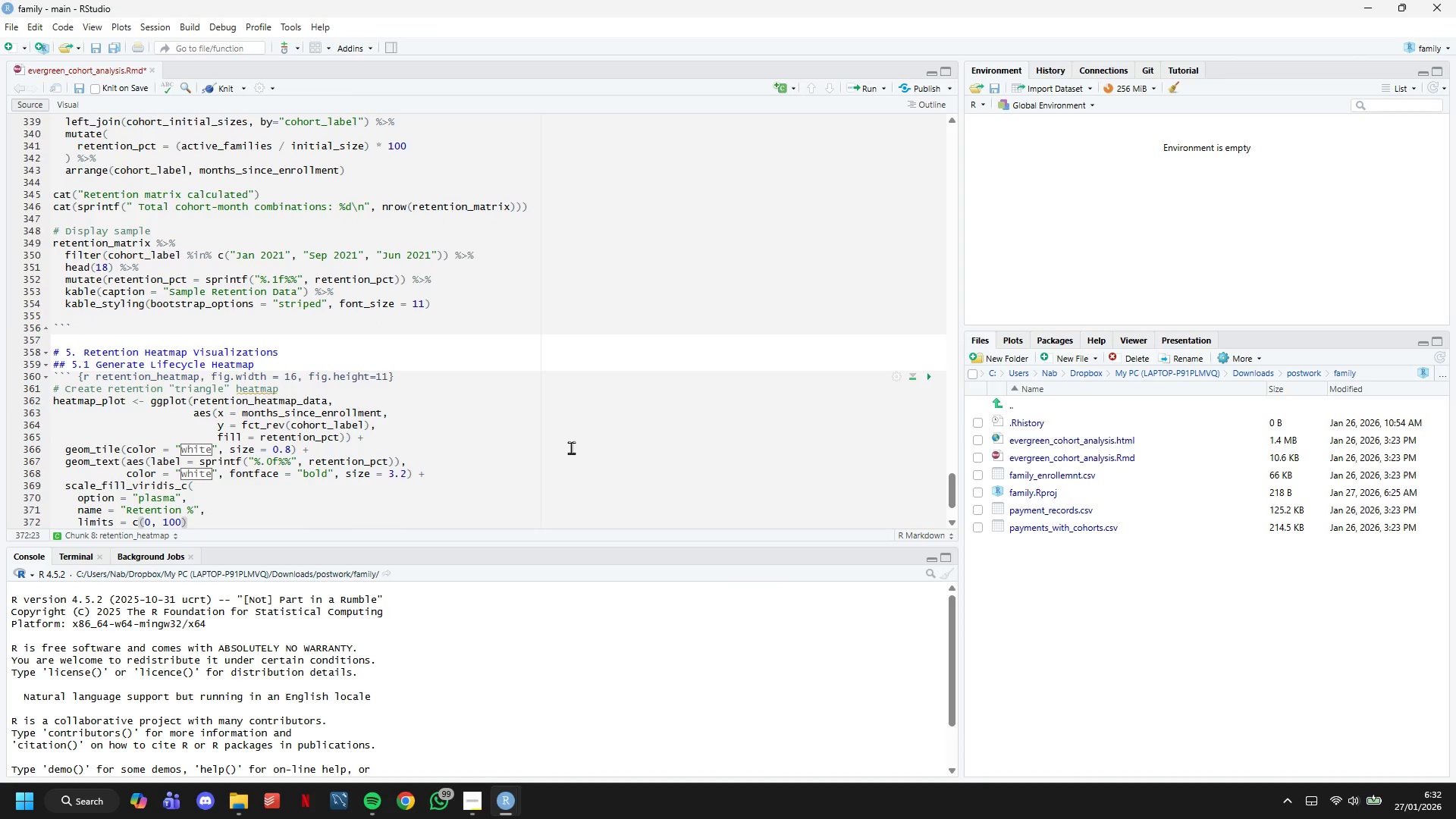 
key(Comma)
 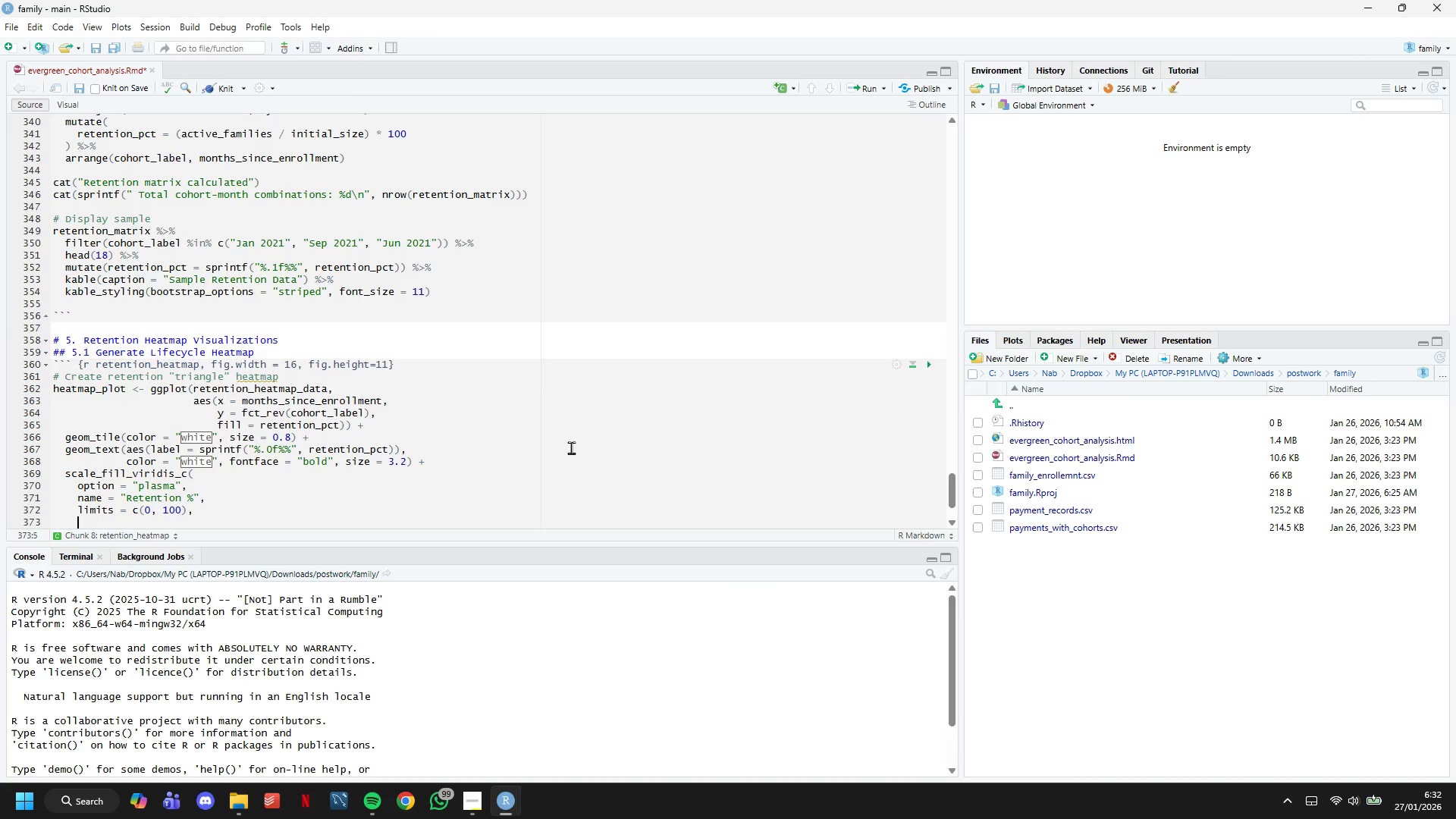 
key(Enter)
 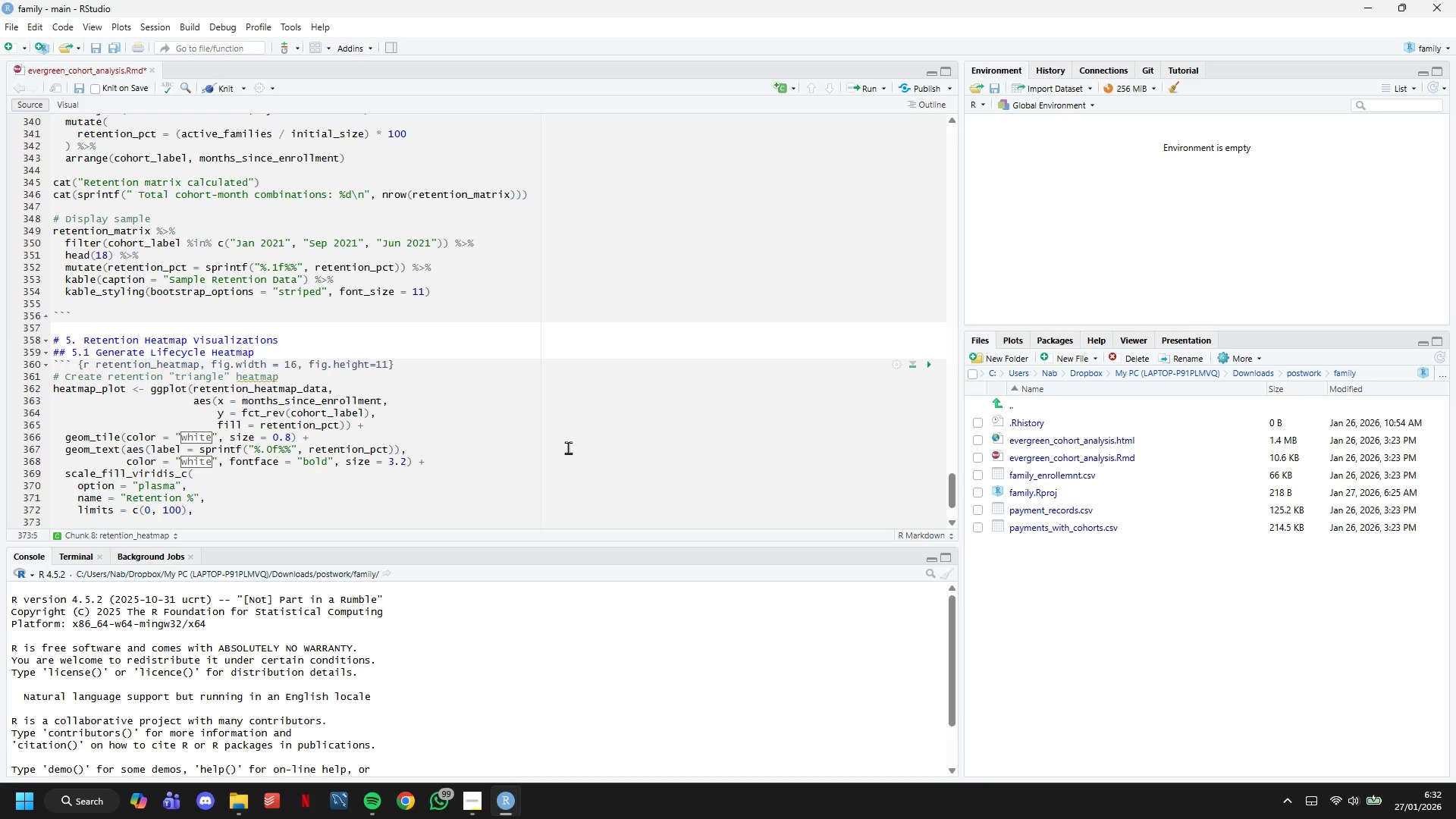 
scroll: coordinate [564, 447], scroll_direction: down, amount: 8.0
 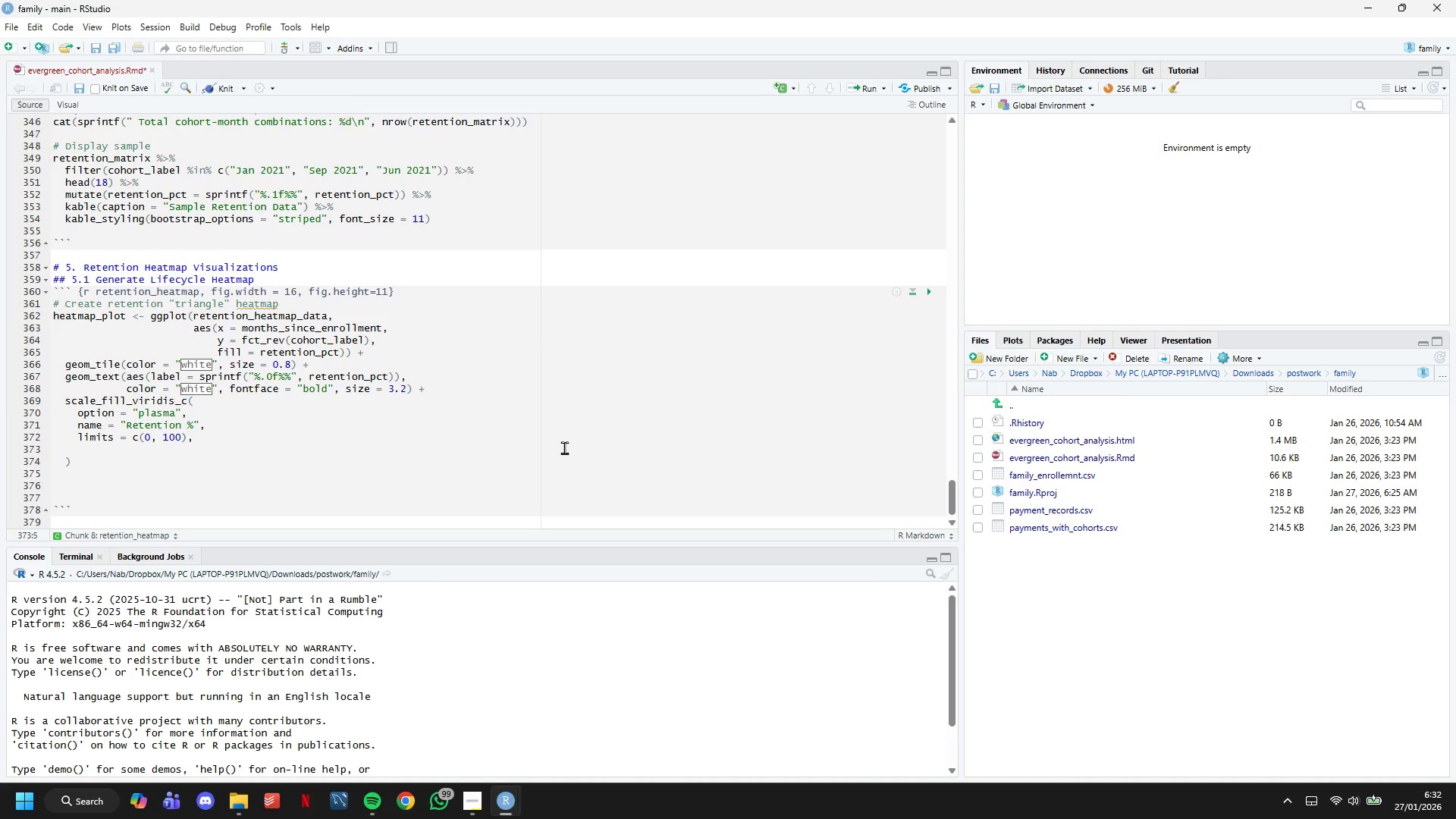 
type(breaks)
 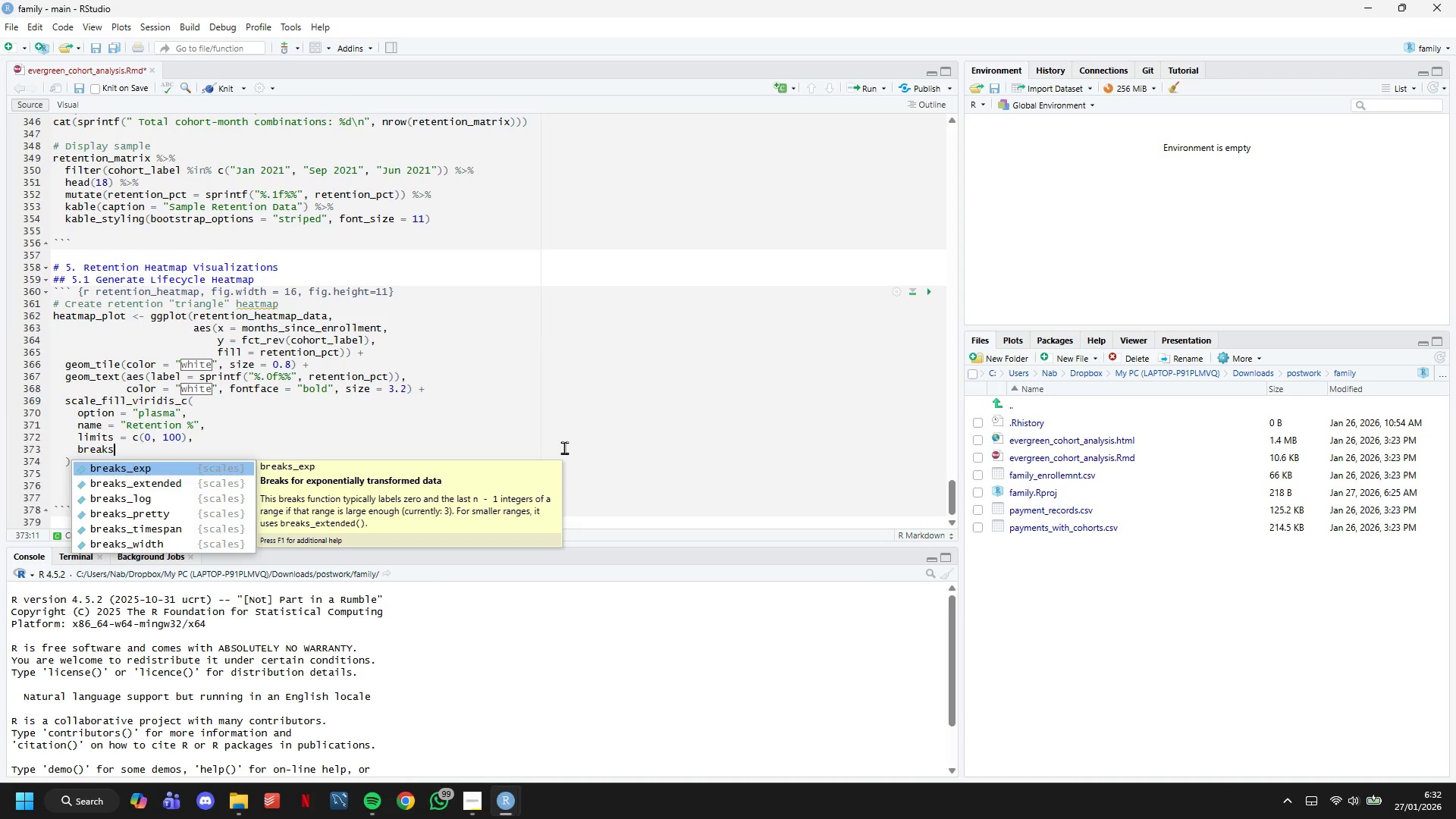 
type( = seq(0.)
key(Backspace)
type(, 100, 20)
 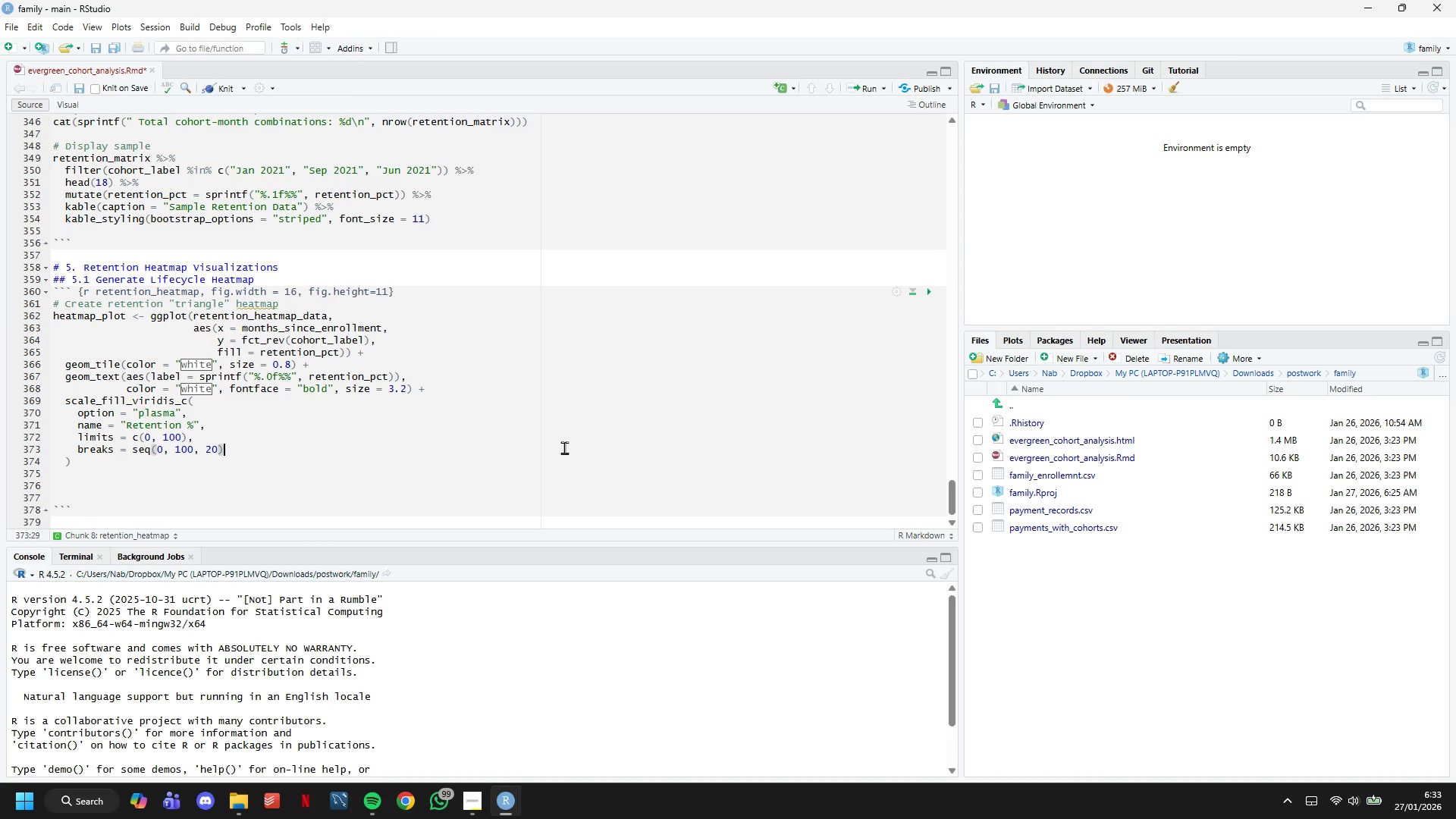 
key(ArrowRight)
 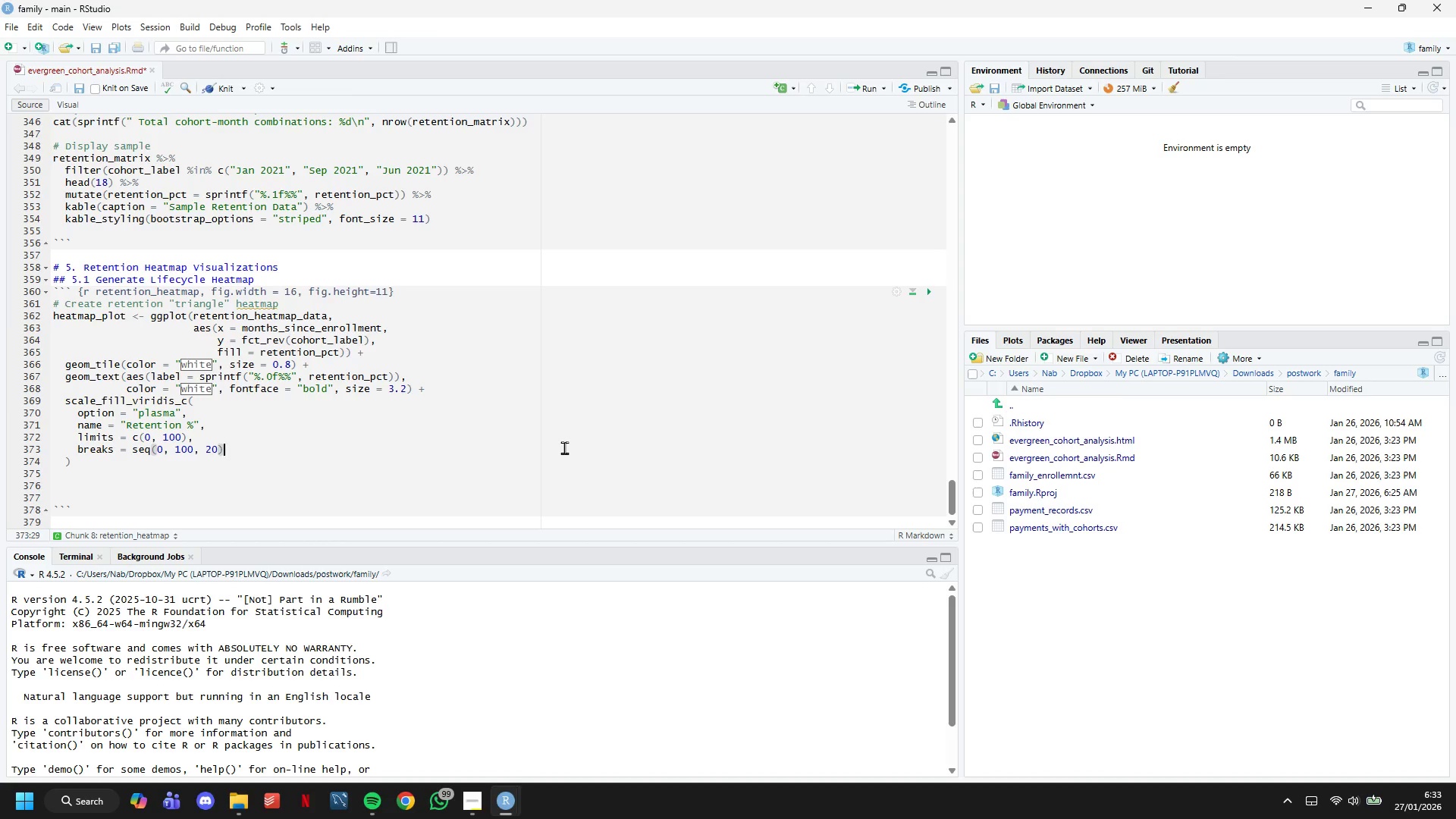 
key(Comma)
 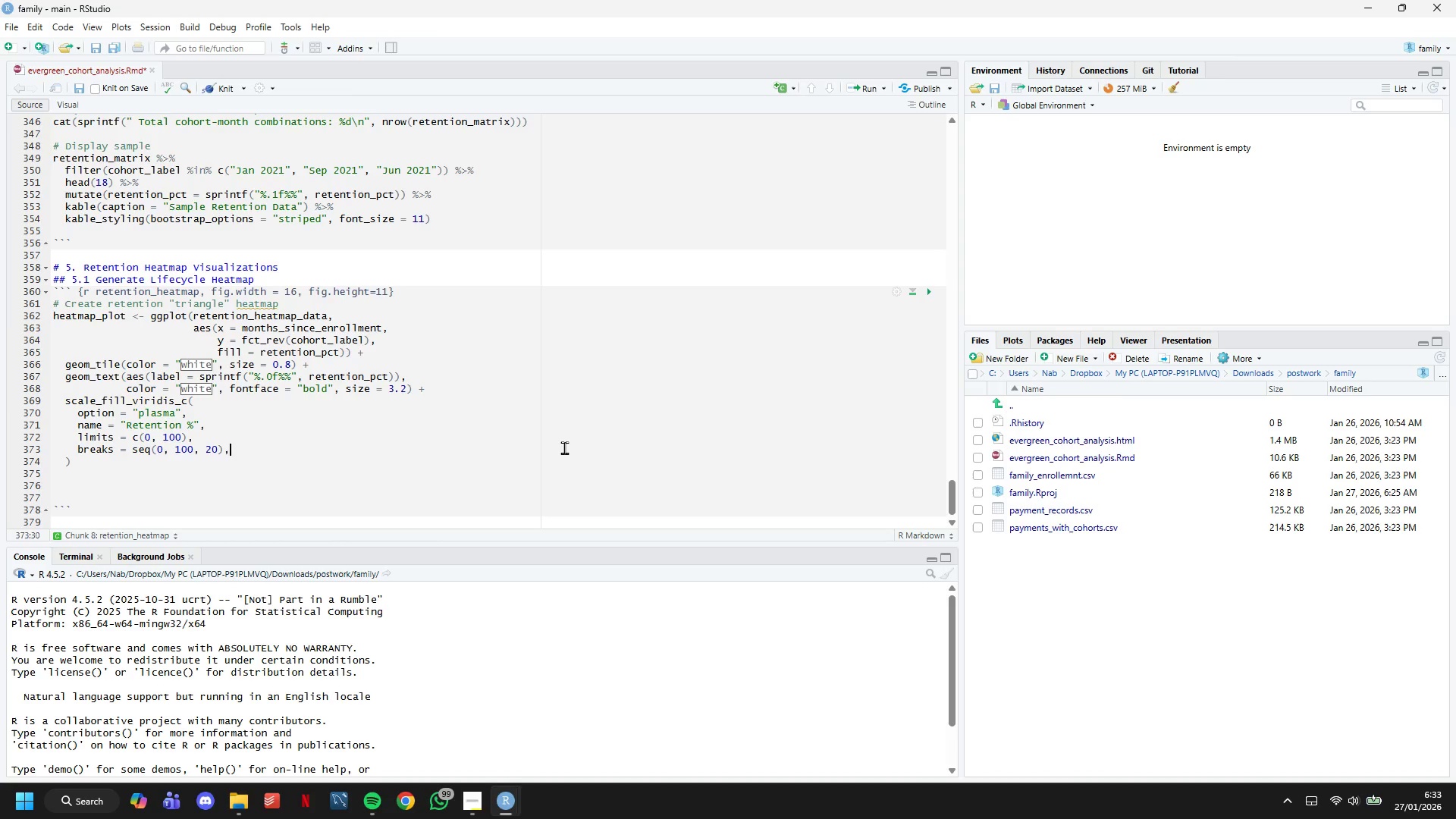 
key(Enter)
 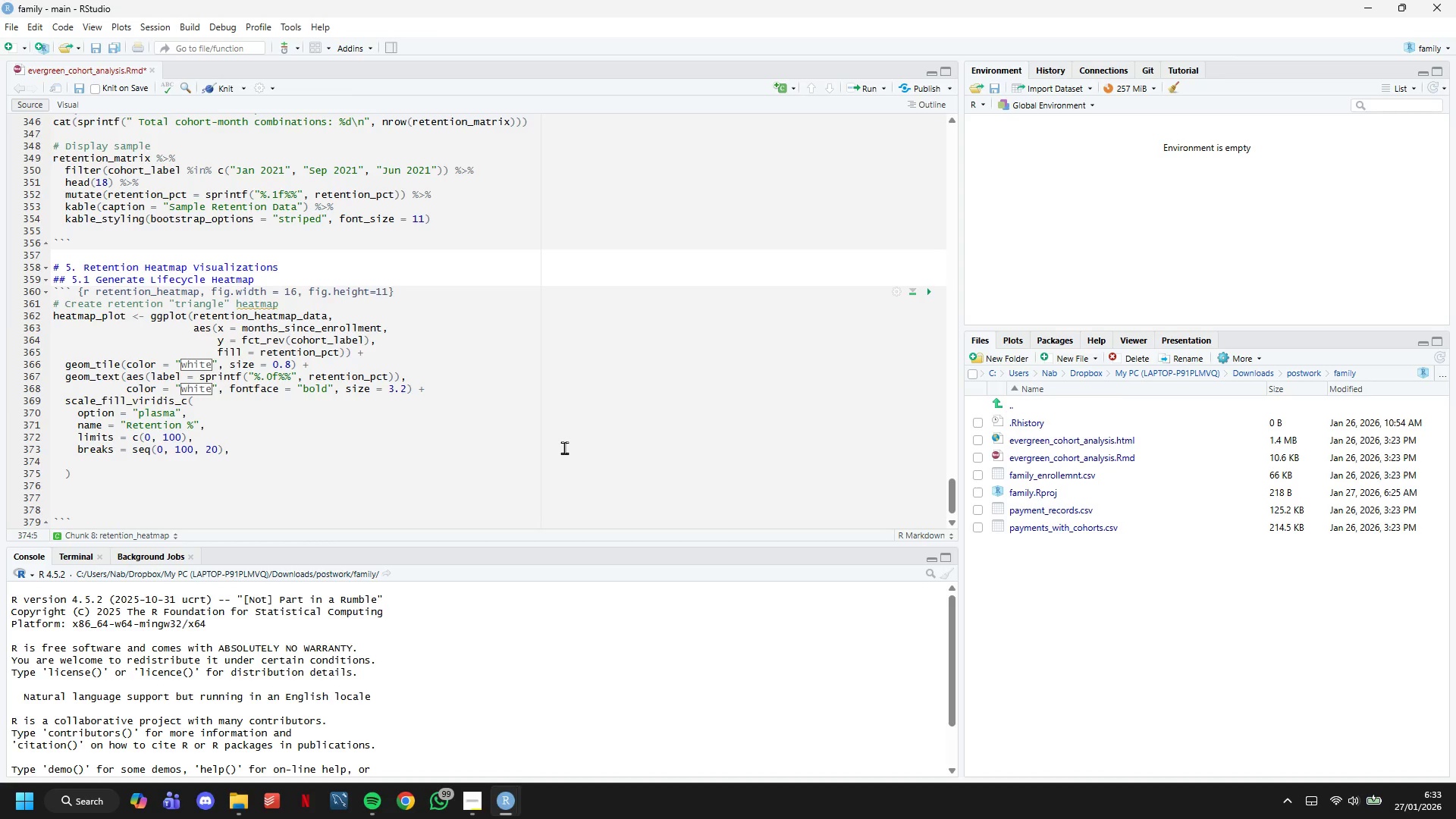 
wait(8.66)
 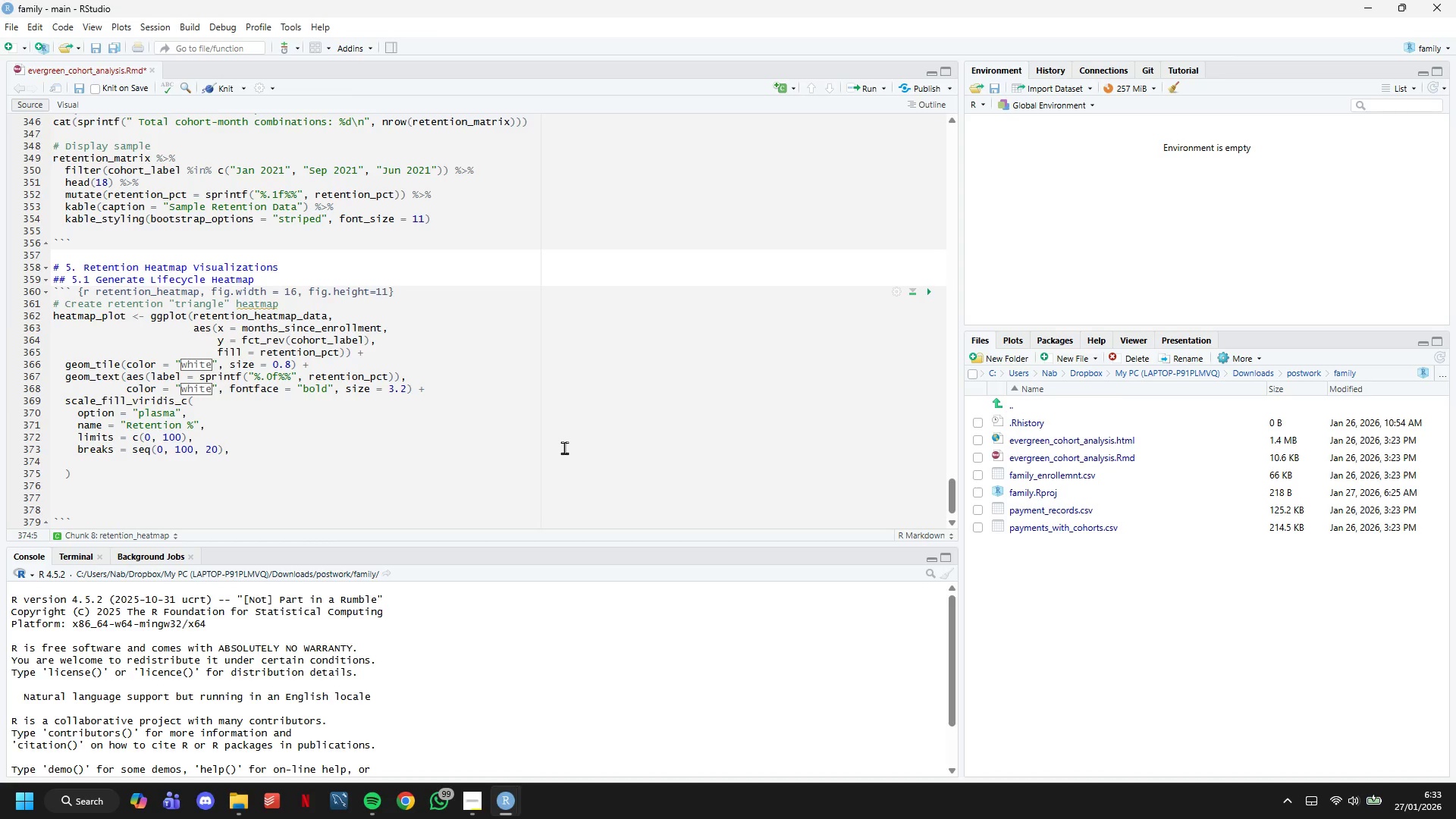 
type(labels = function()
 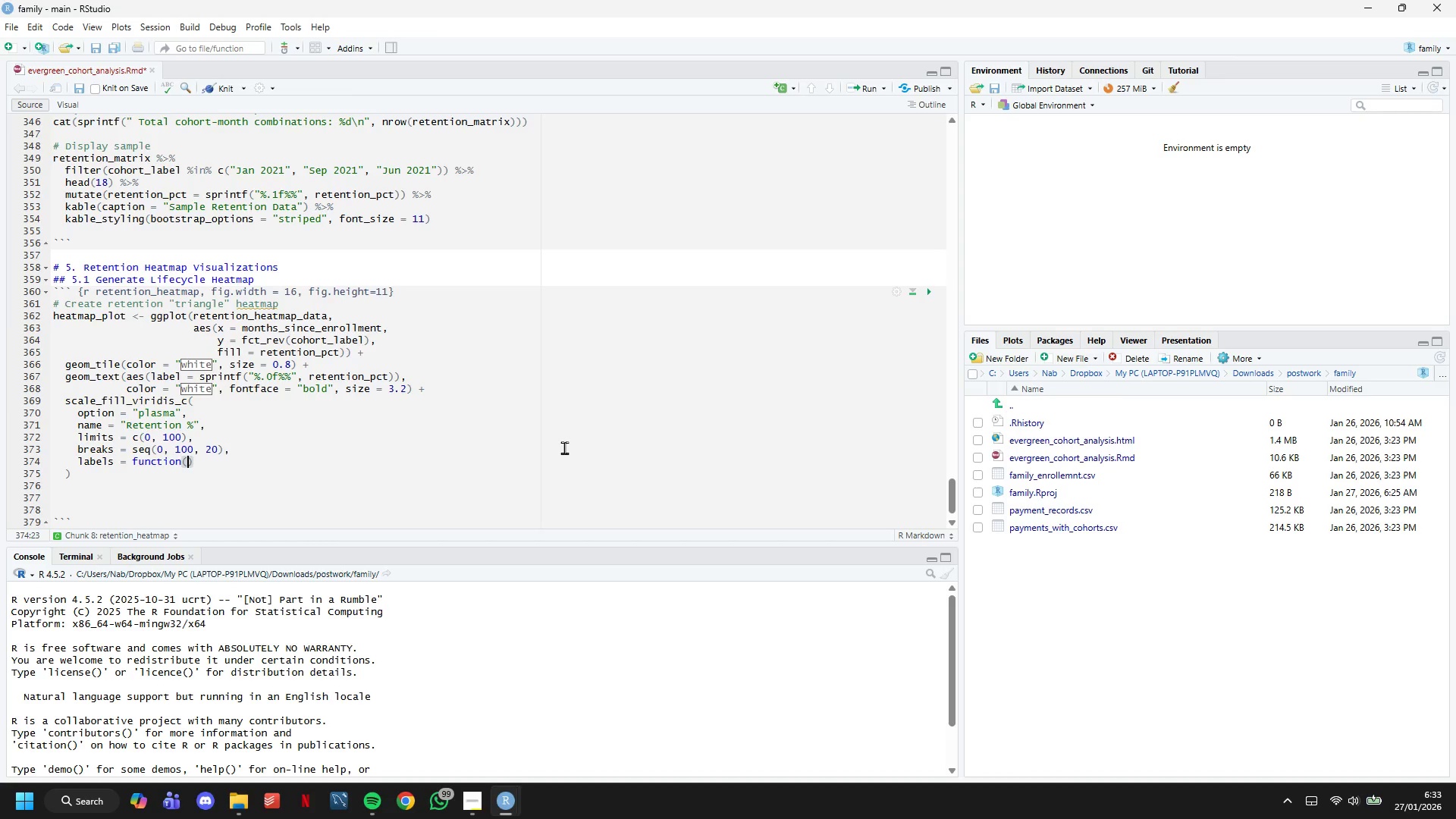 
key(X)
 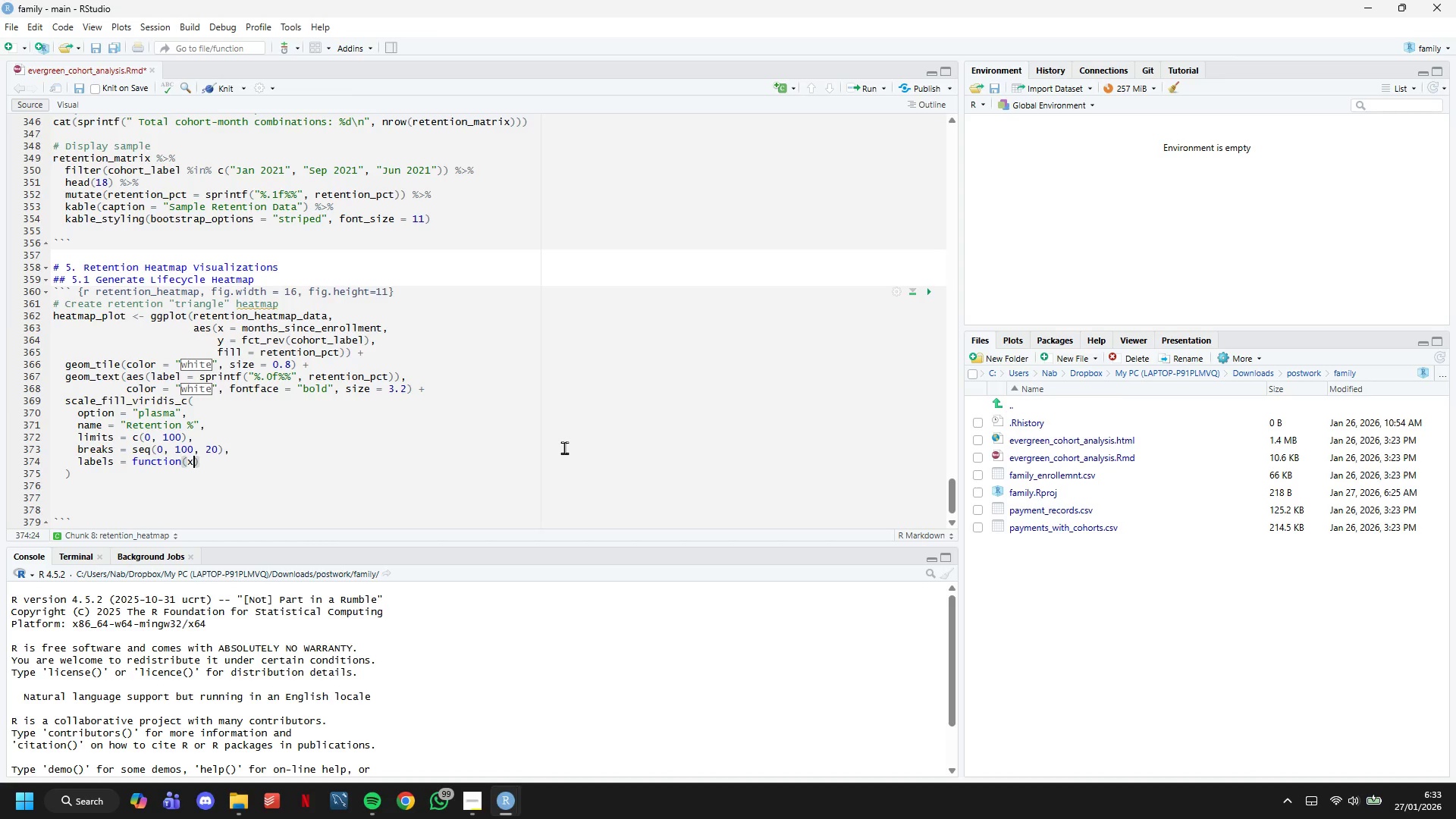 
key(ArrowRight)